 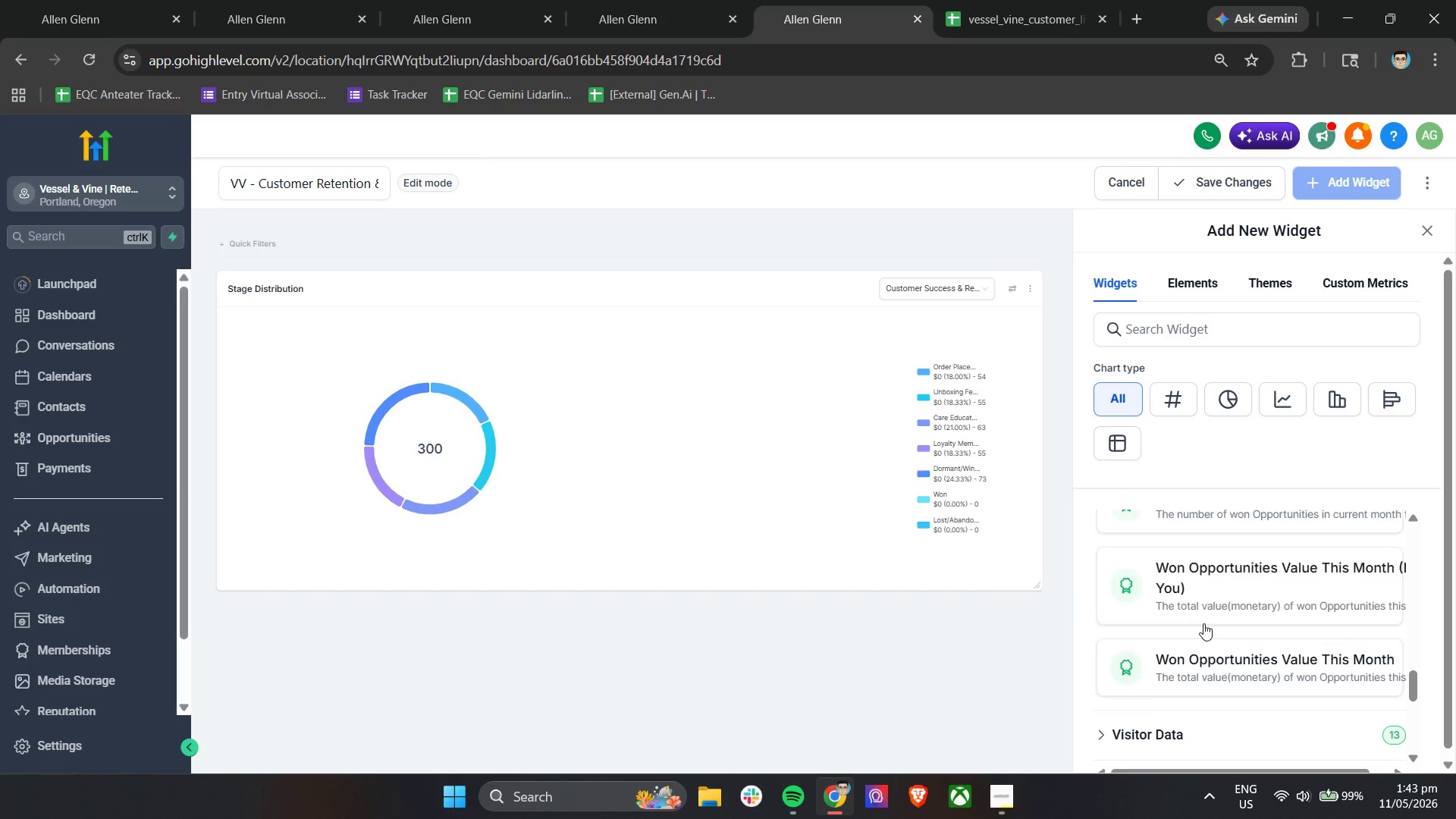 
scroll: coordinate [1208, 642], scroll_direction: up, amount: 16.0
 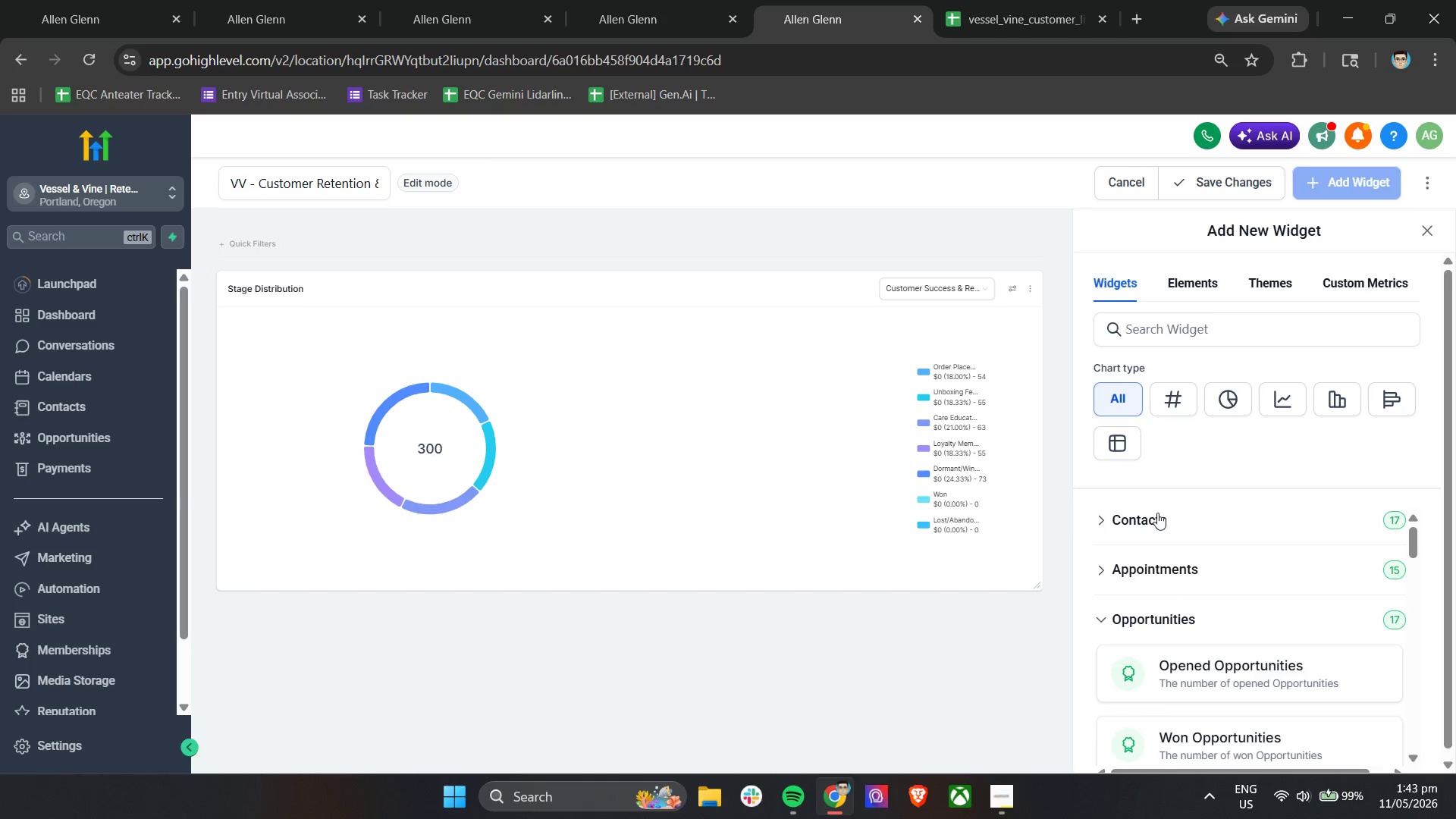 
double_click([1159, 520])
 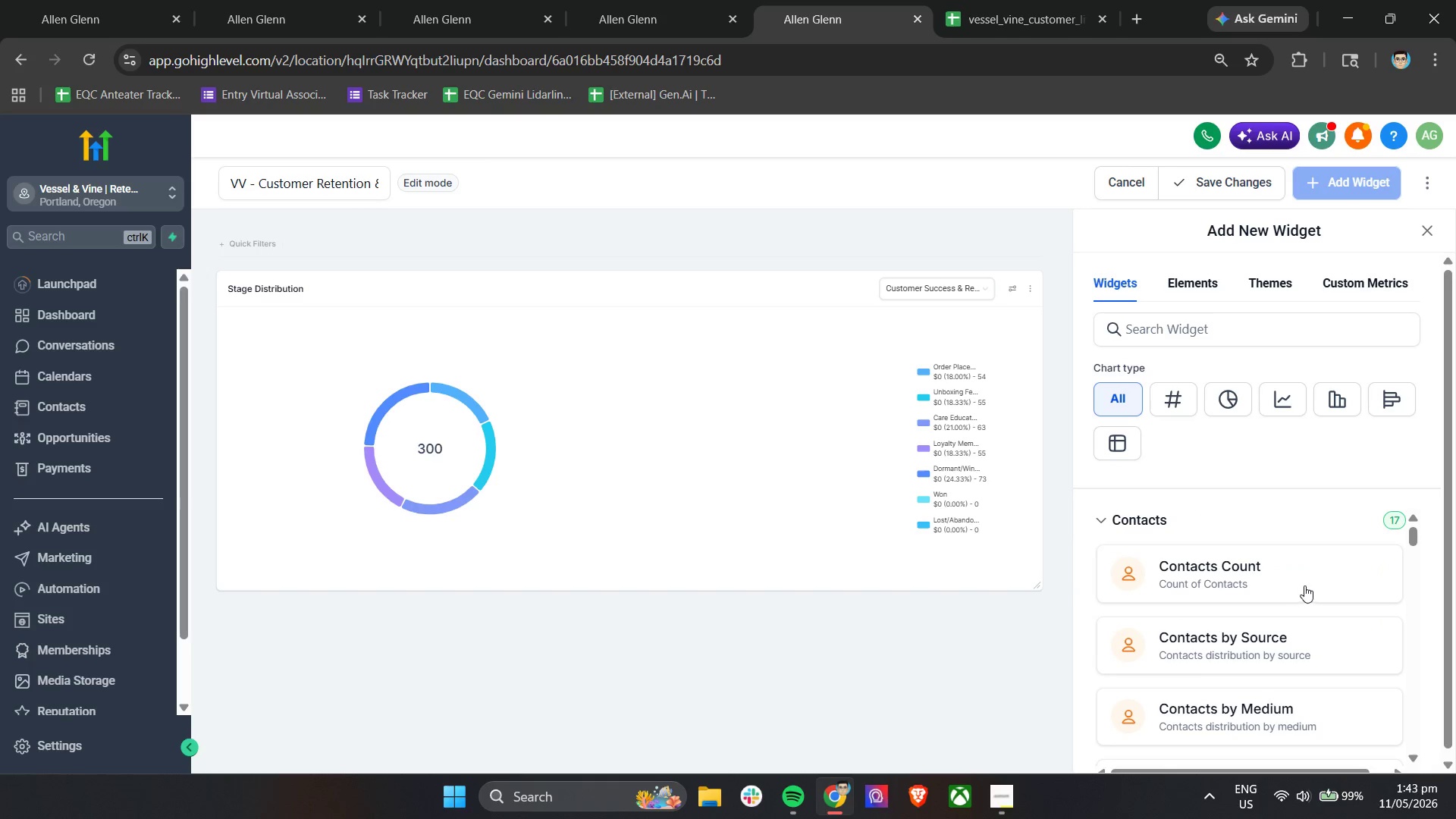 
scroll: coordinate [1335, 610], scroll_direction: down, amount: 5.0
 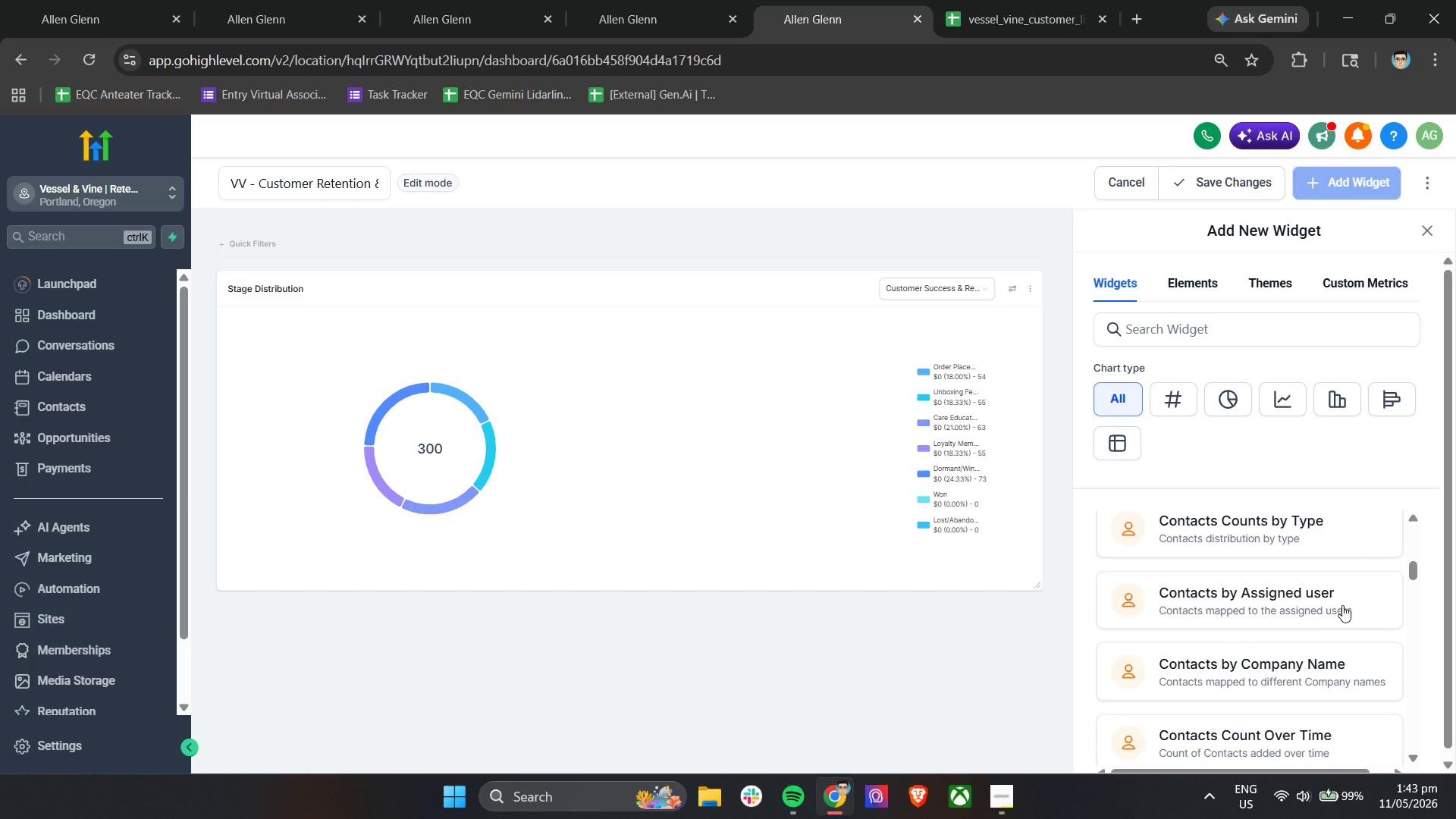 
scroll: coordinate [1342, 607], scroll_direction: down, amount: 4.0
 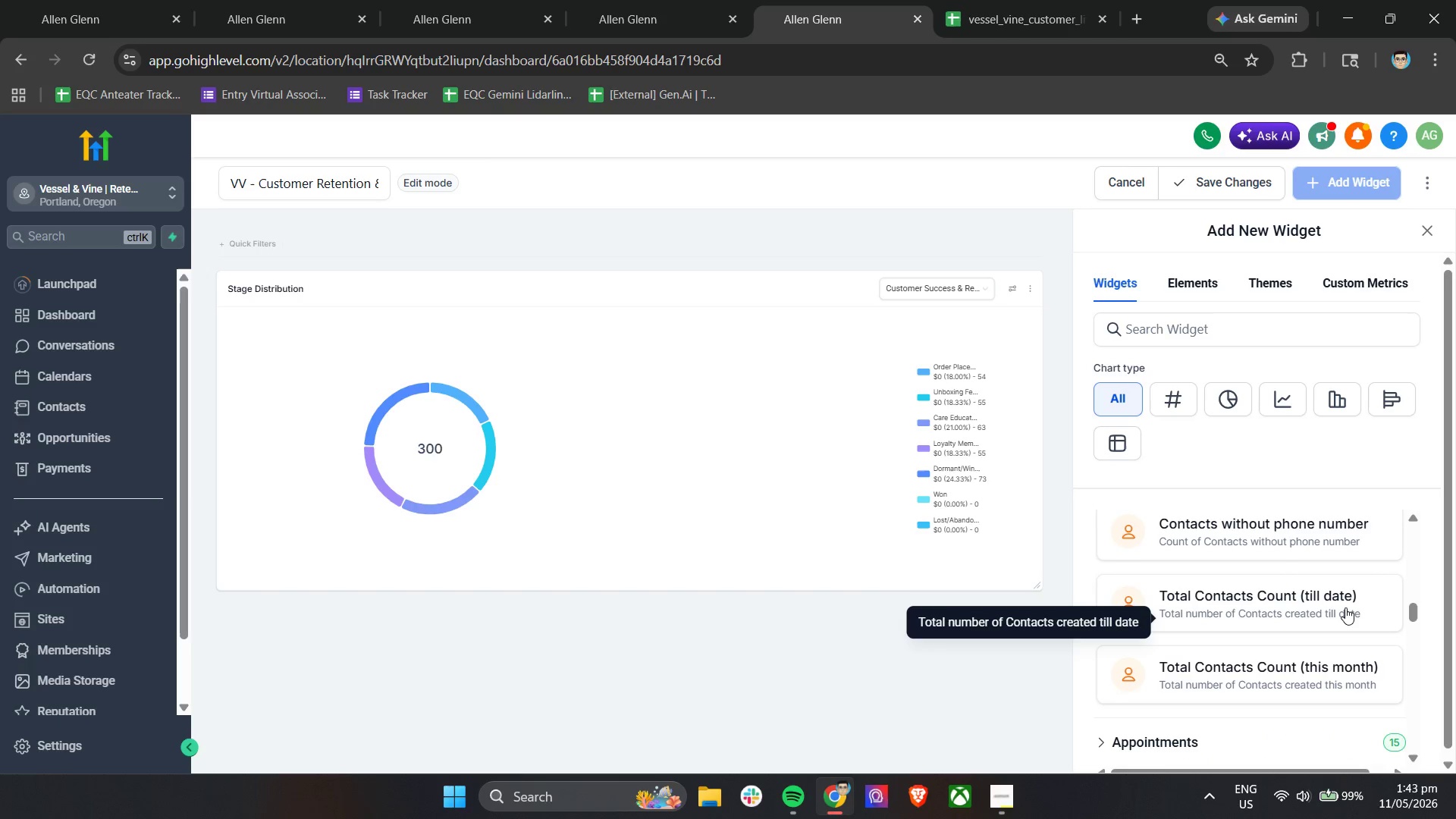 
scroll: coordinate [1347, 617], scroll_direction: up, amount: 11.0
 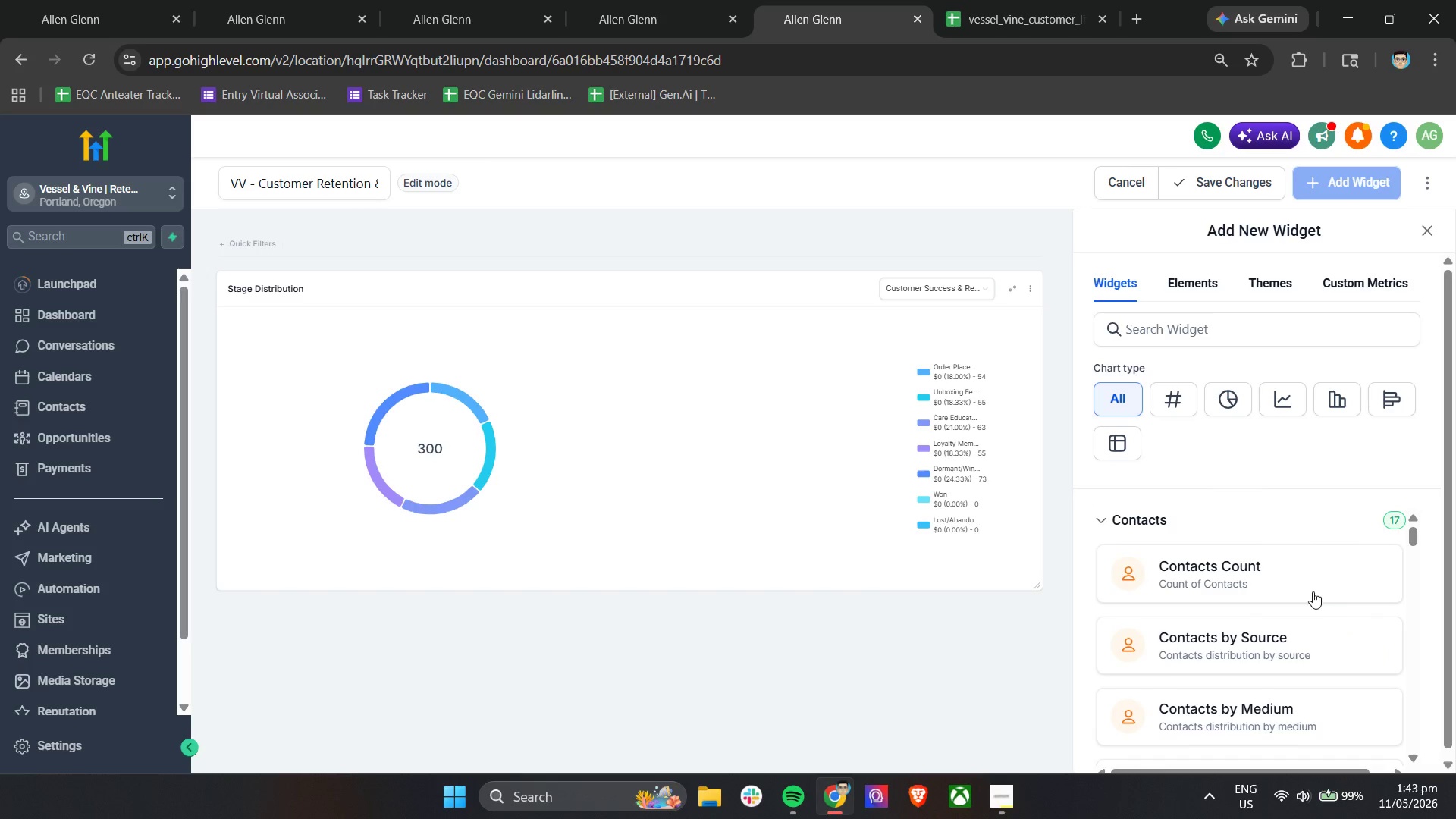 
left_click([1310, 586])
 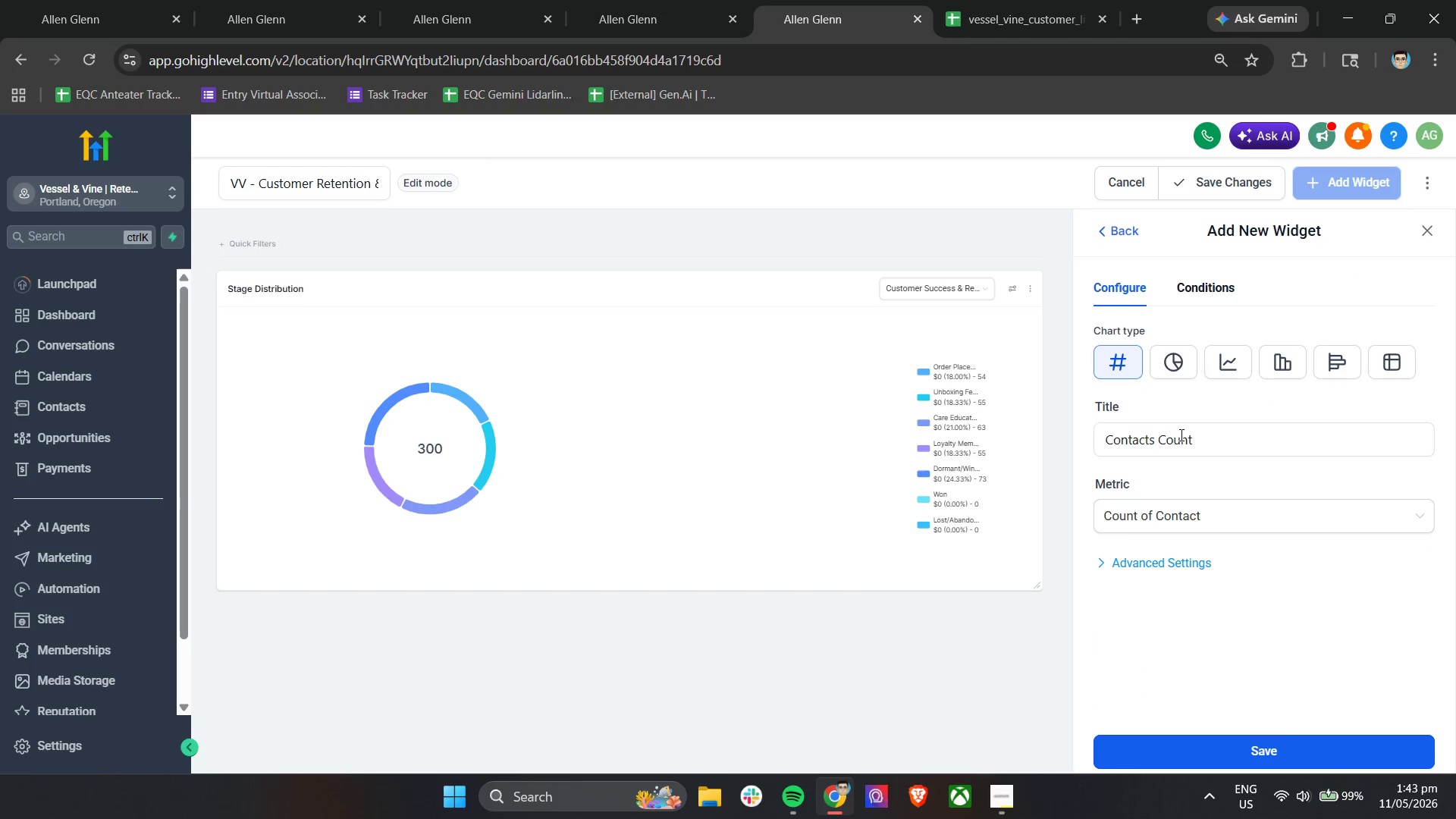 
left_click([1203, 285])
 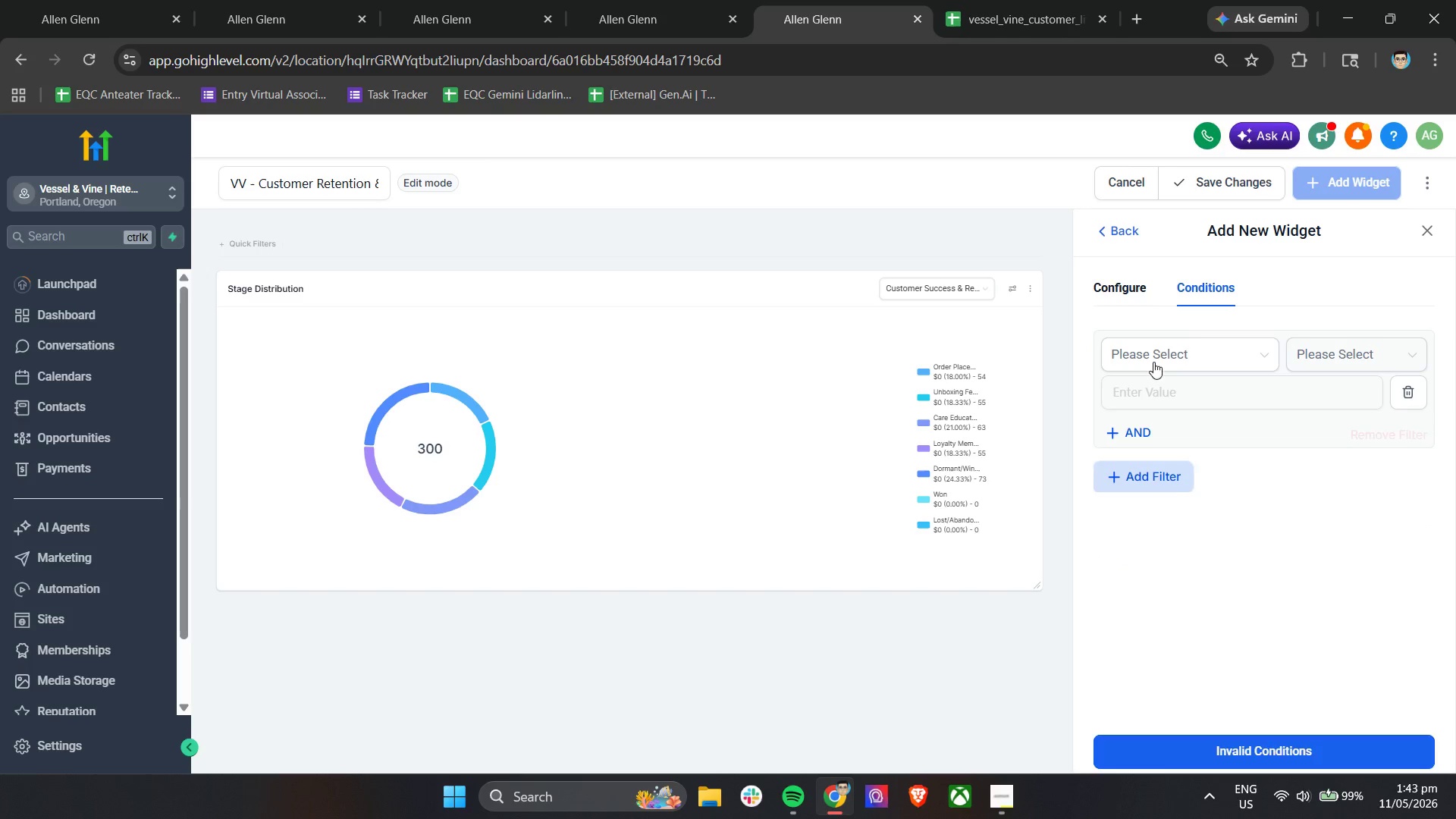 
double_click([1152, 356])
 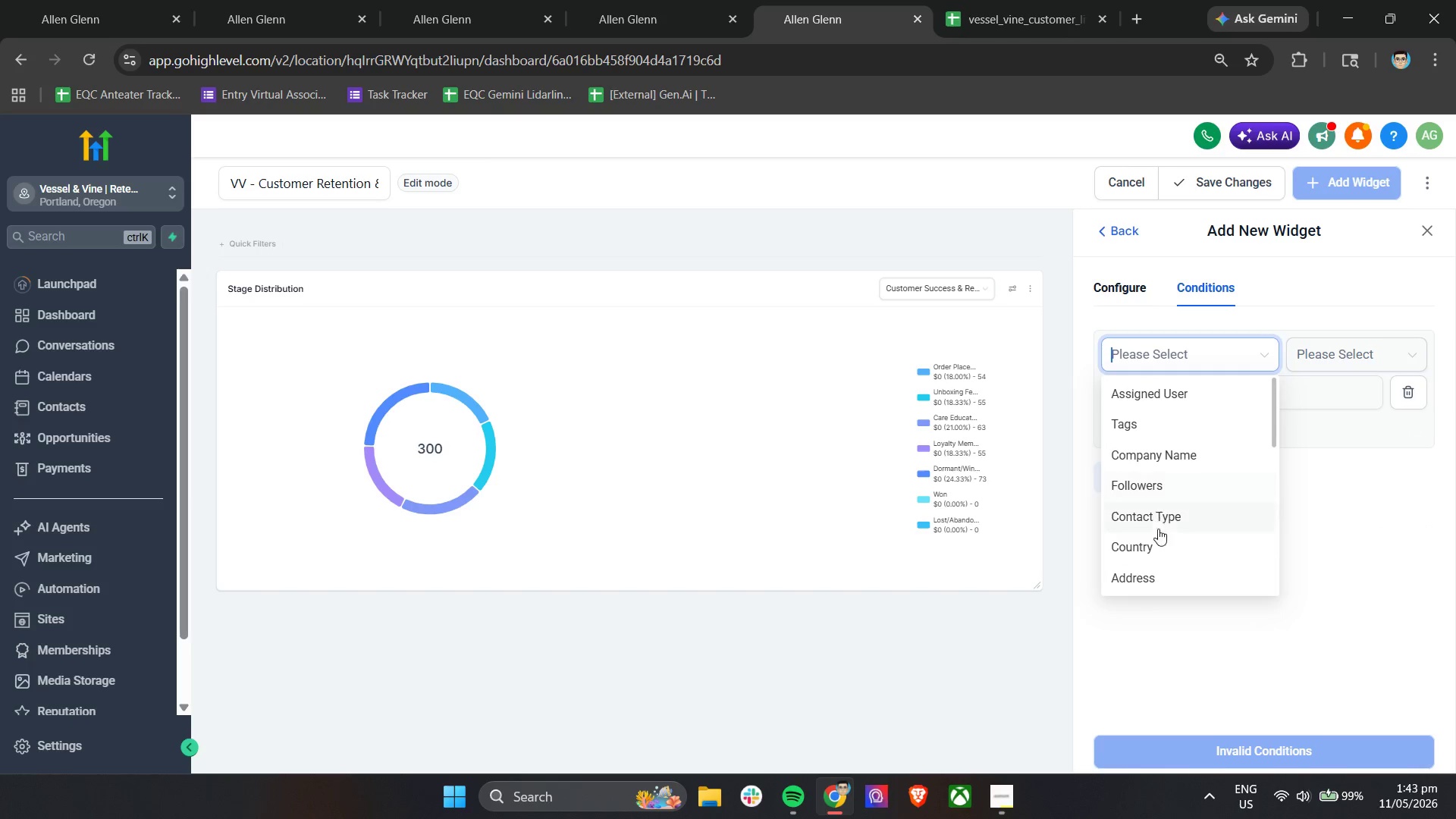 
scroll: coordinate [1166, 533], scroll_direction: down, amount: 3.0
 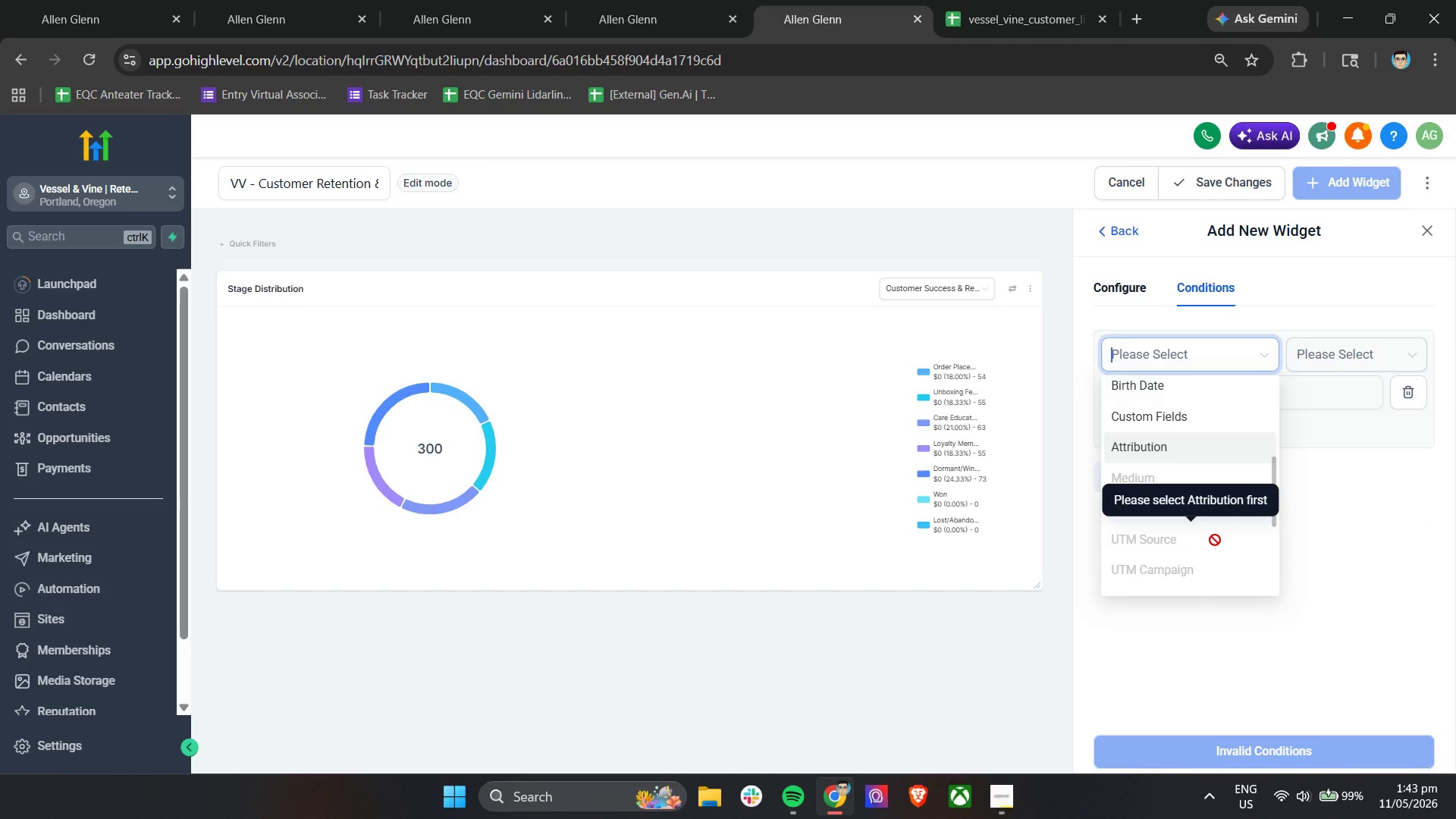 
scroll: coordinate [1161, 482], scroll_direction: up, amount: 7.0
 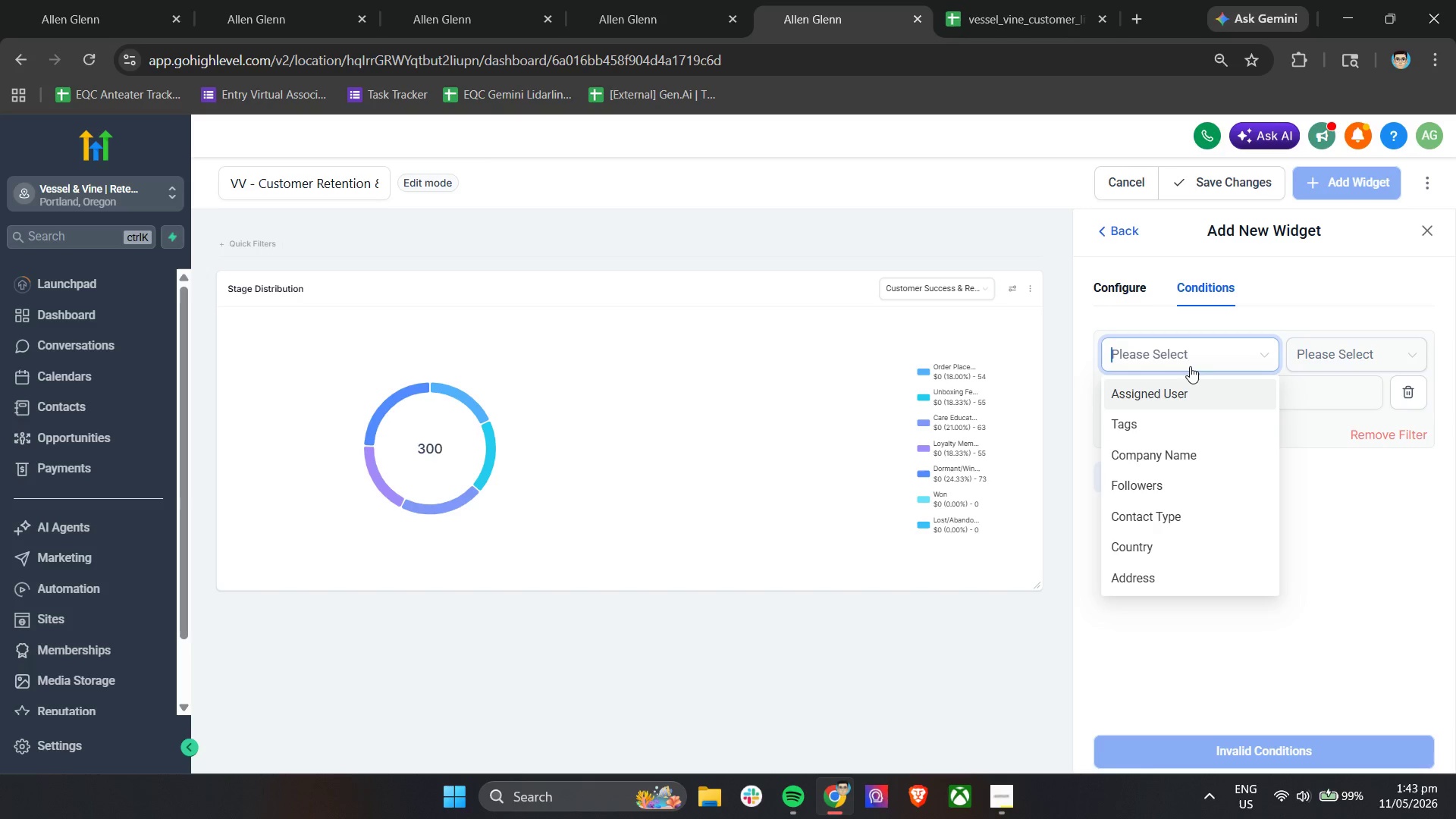 
scroll: coordinate [1176, 530], scroll_direction: down, amount: 2.0
 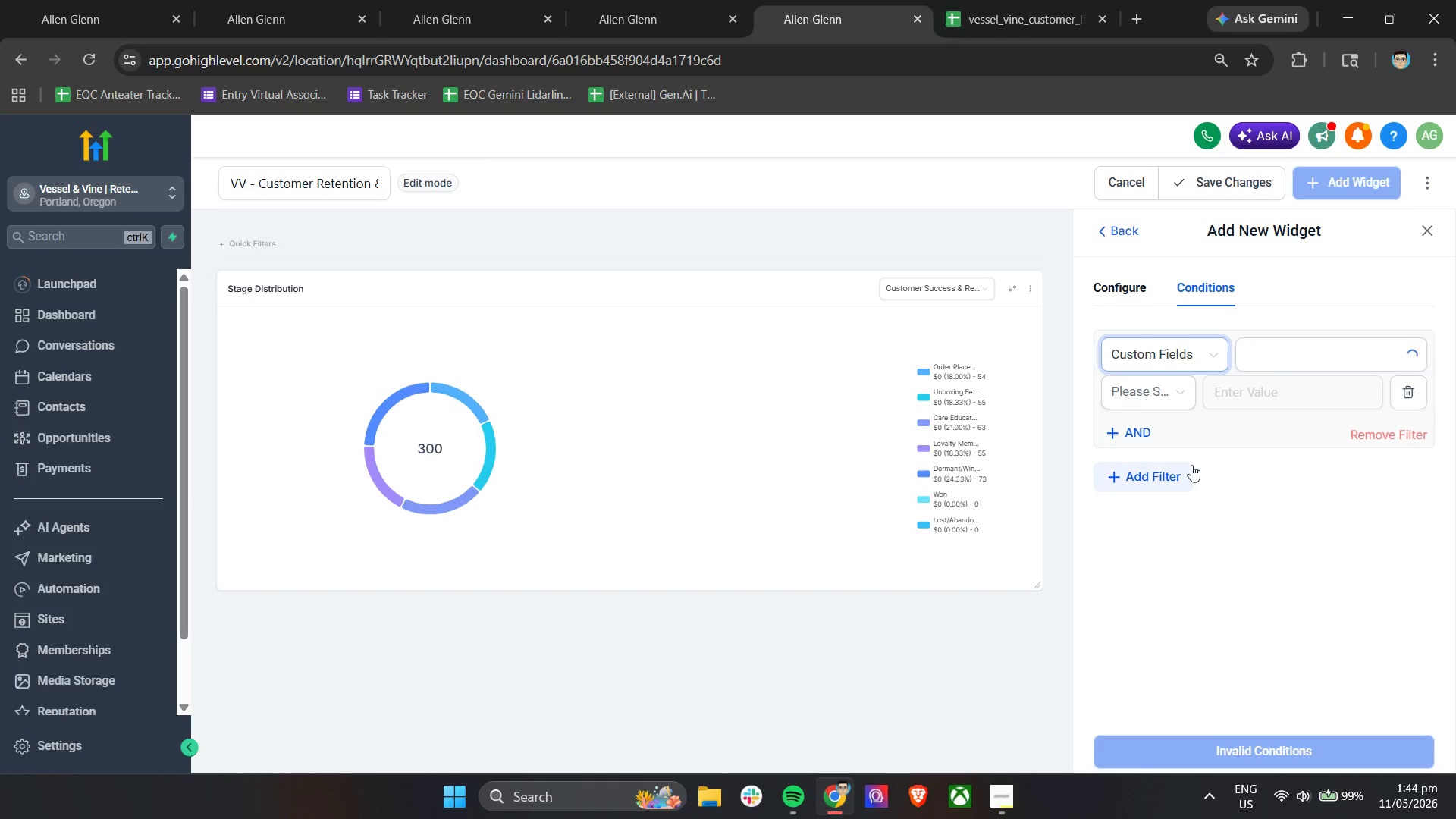 
left_click([1276, 361])
 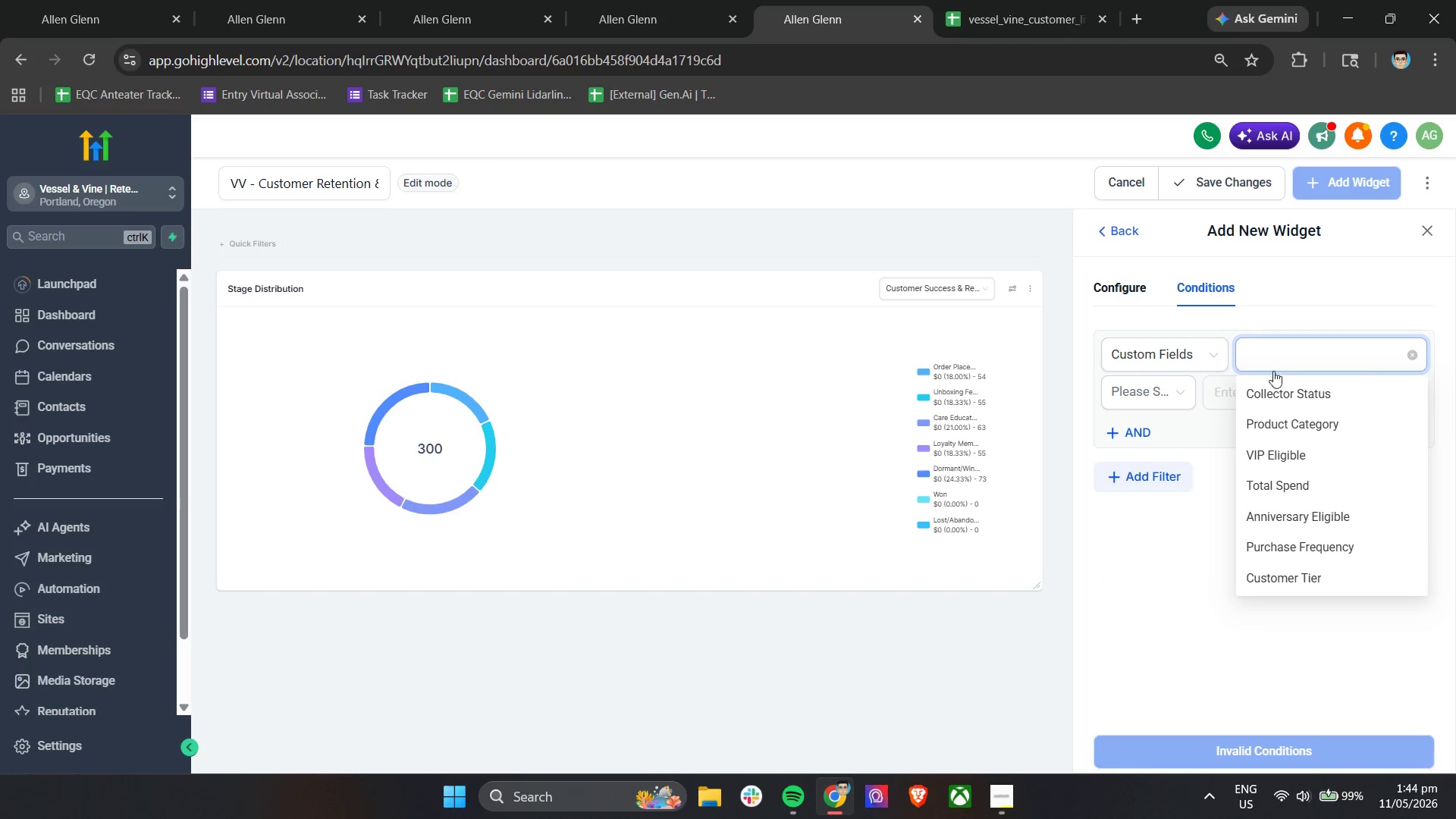 
left_click([1273, 391])
 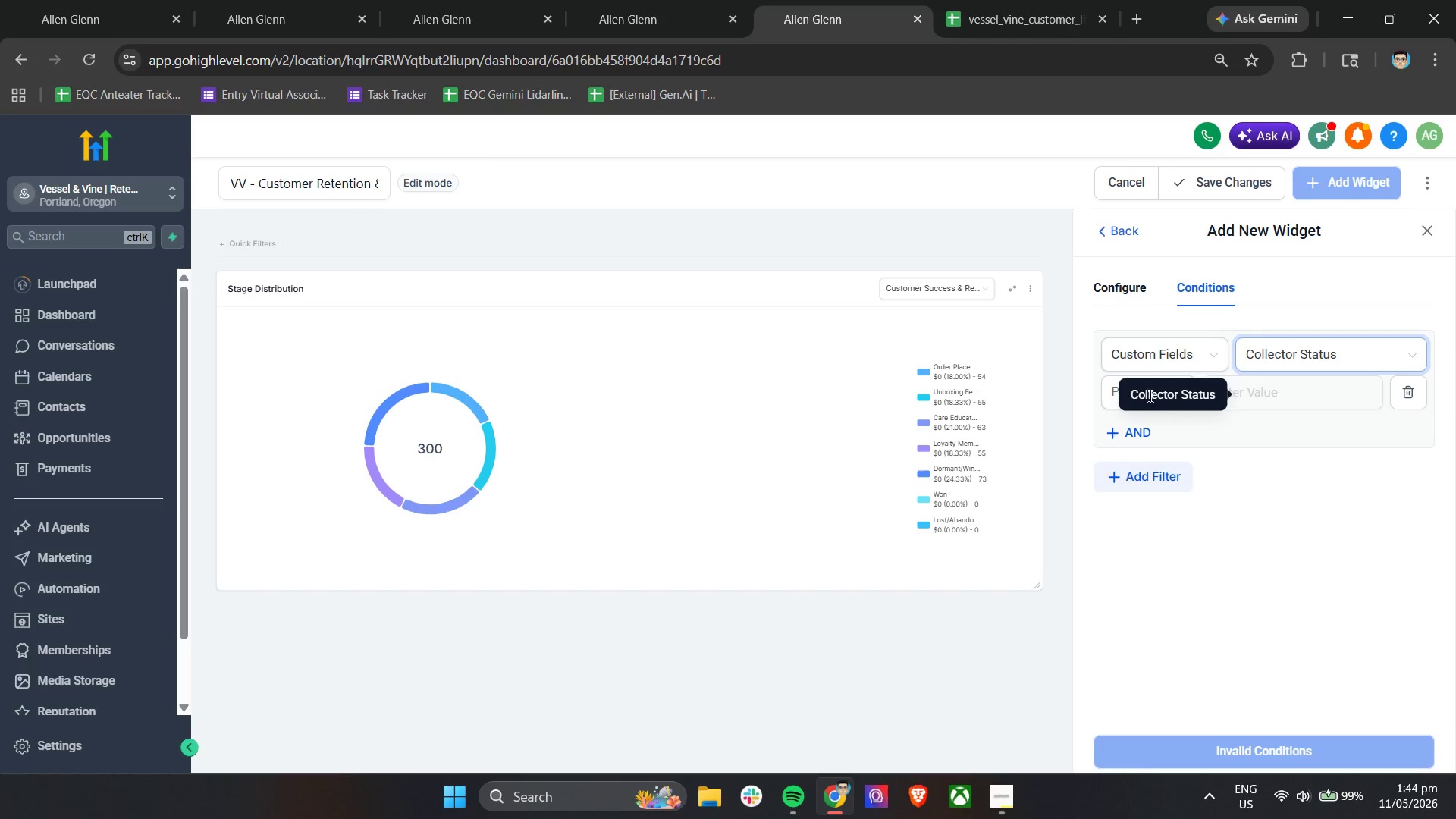 
left_click([1127, 395])
 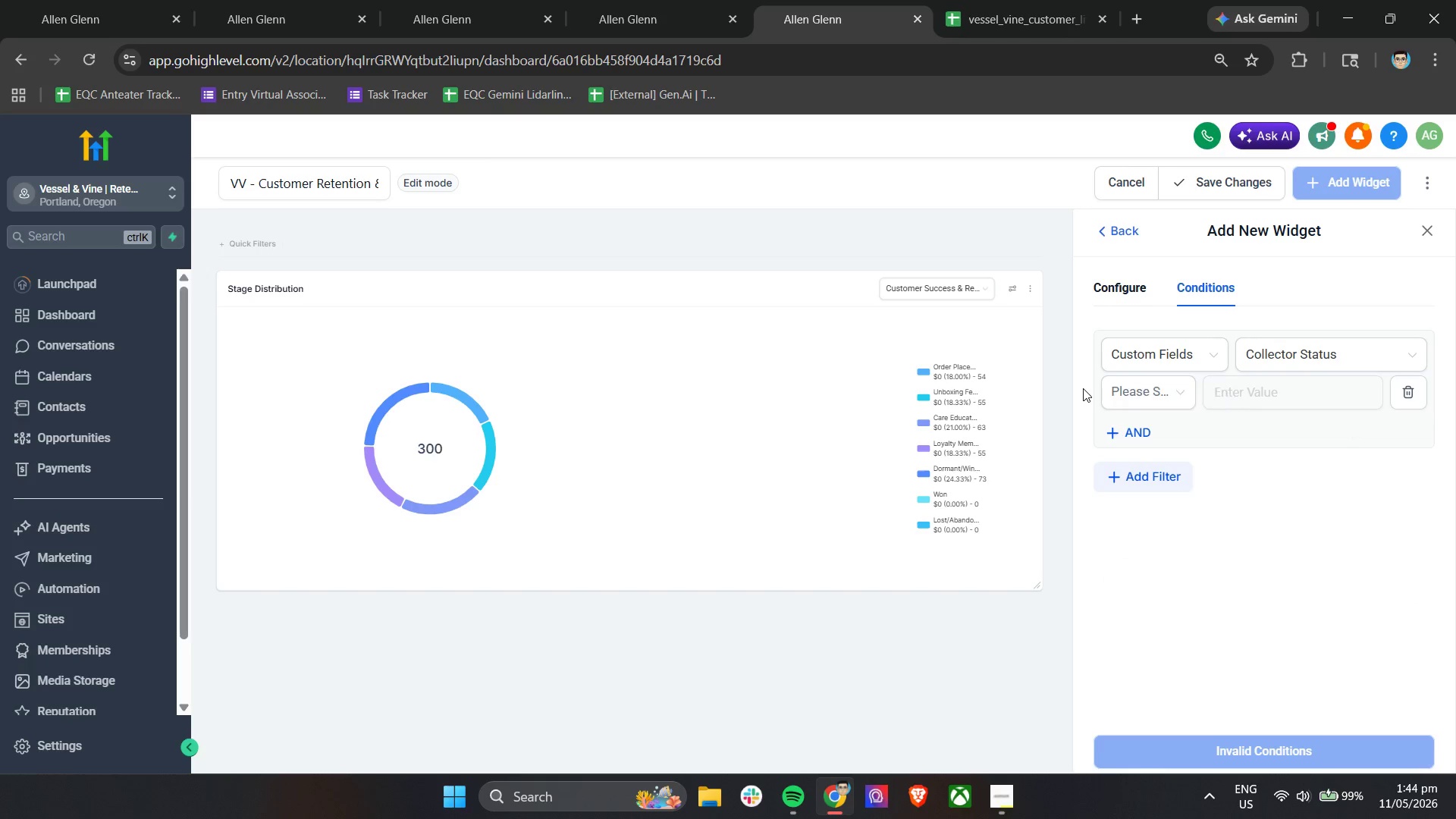 
double_click([1148, 394])
 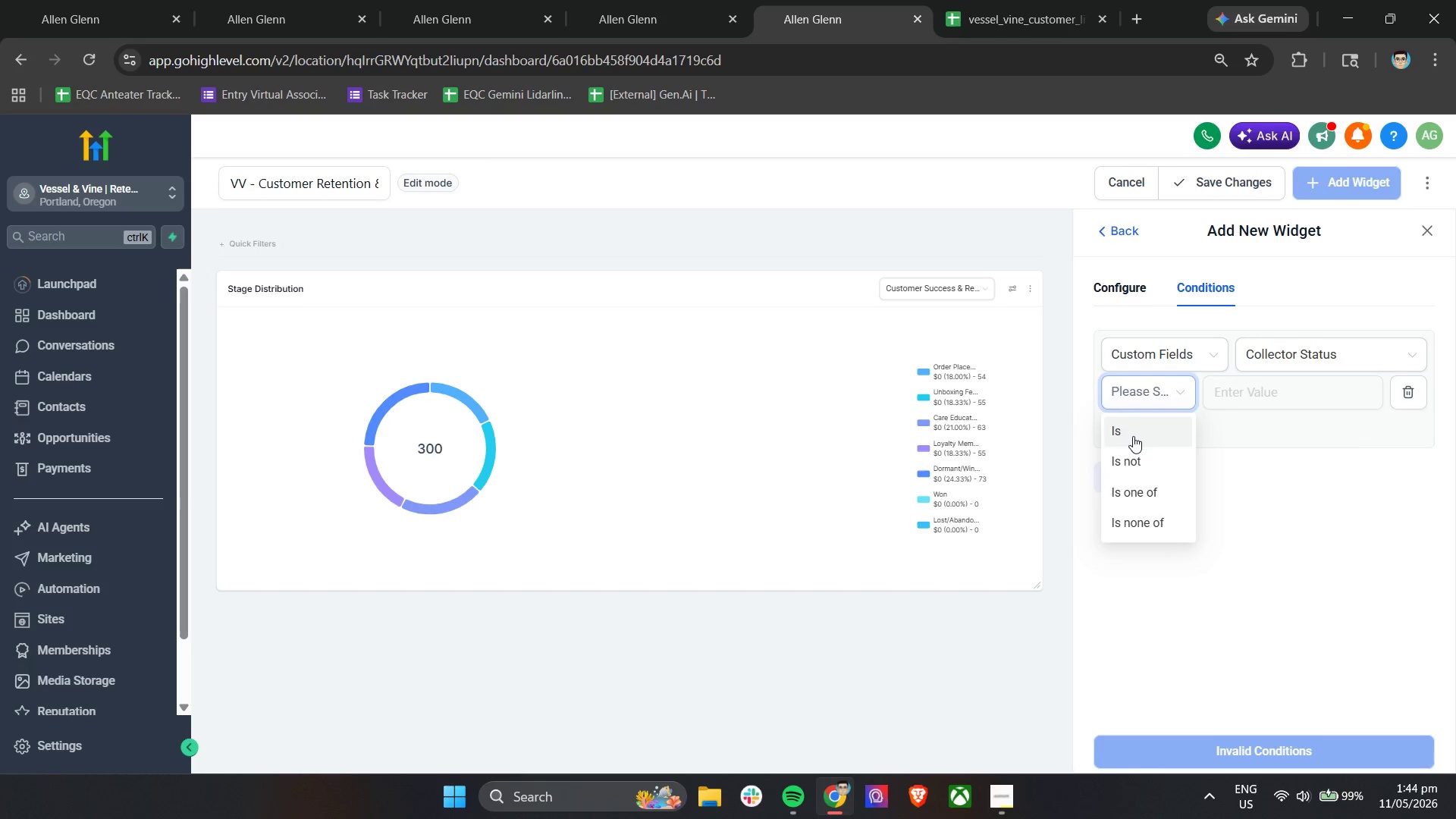 
double_click([1238, 391])
 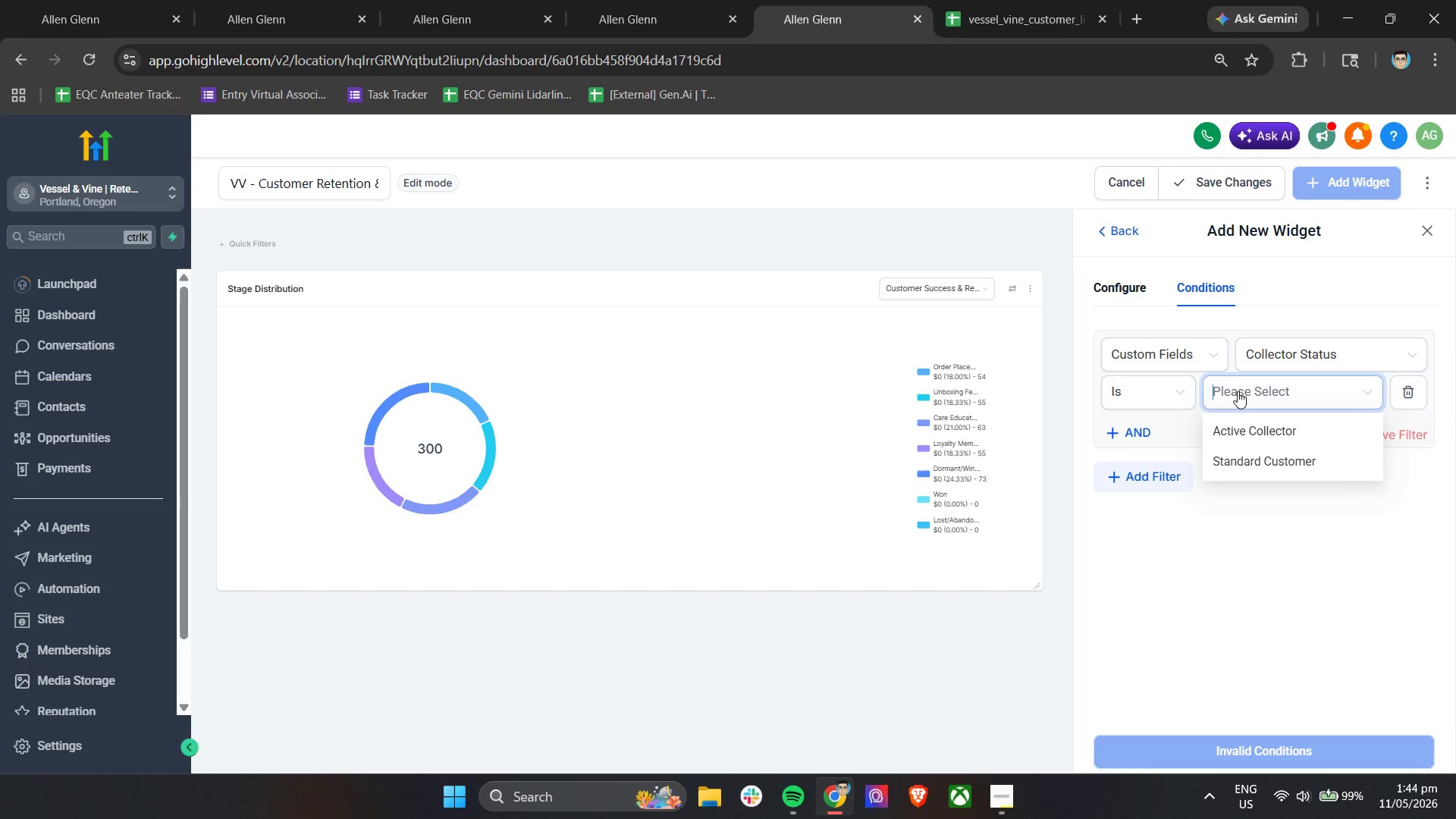 
left_click([1238, 435])
 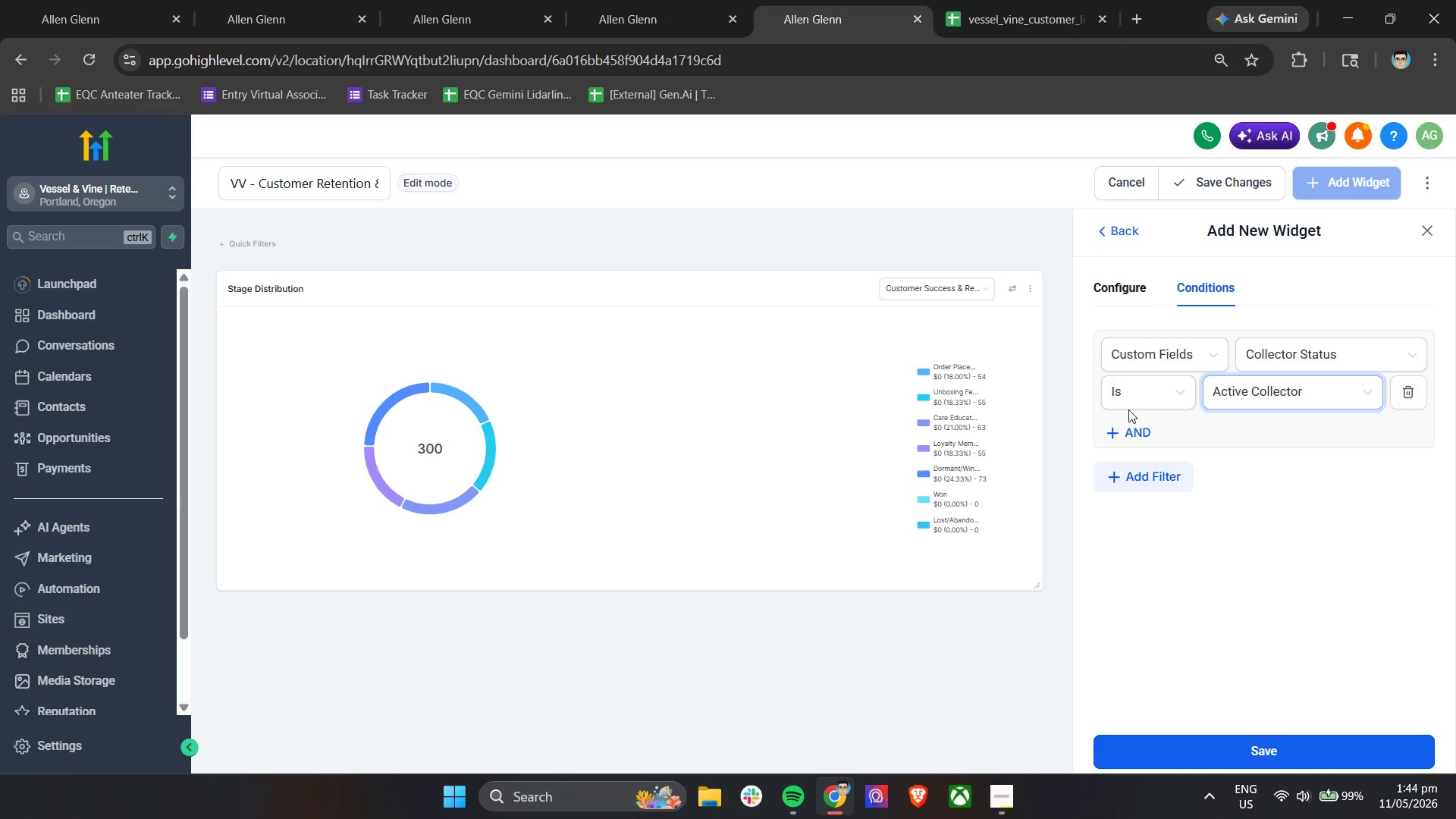 
left_click([1194, 752])
 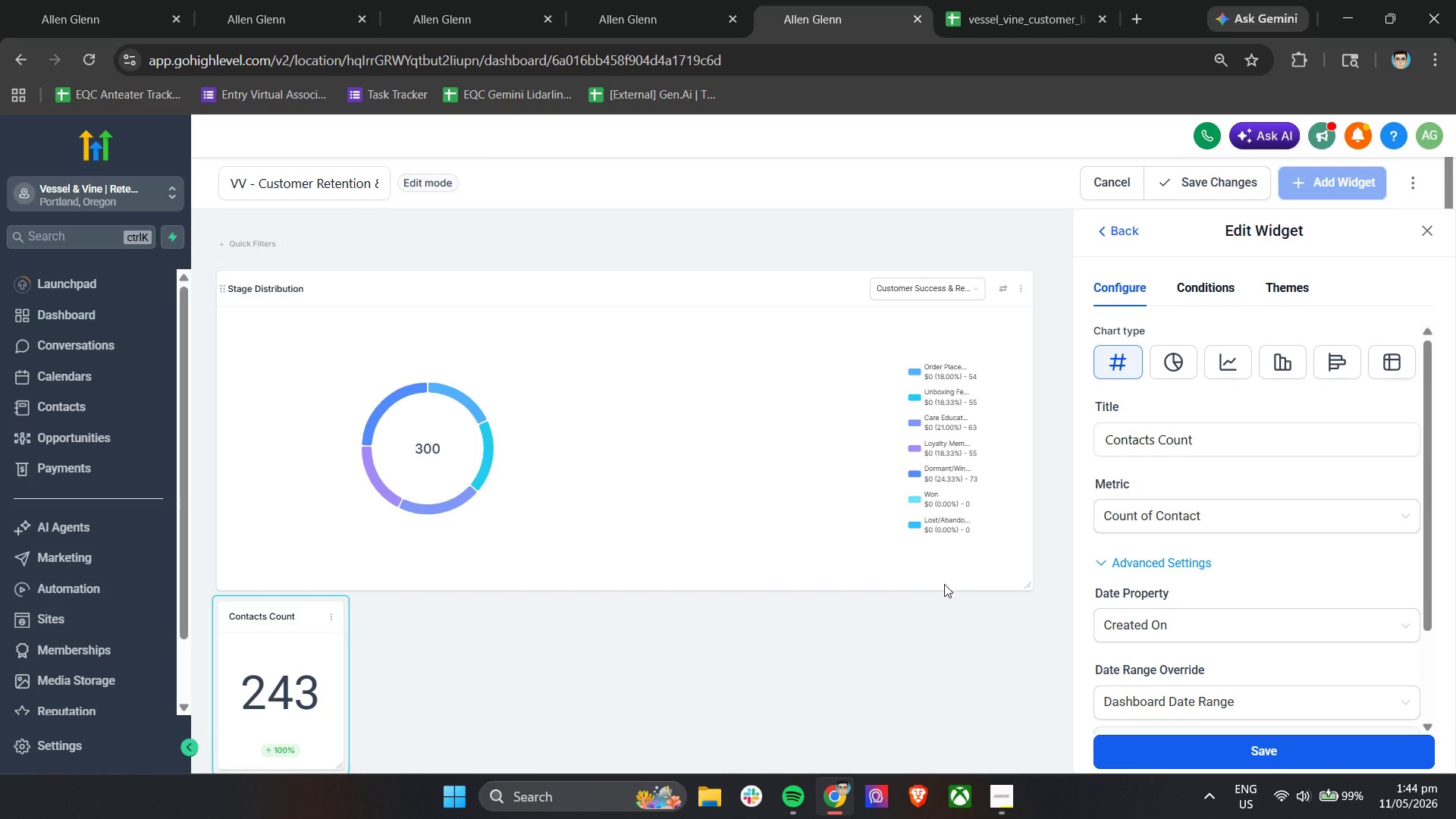 
scroll: coordinate [1196, 495], scroll_direction: down, amount: 5.0
 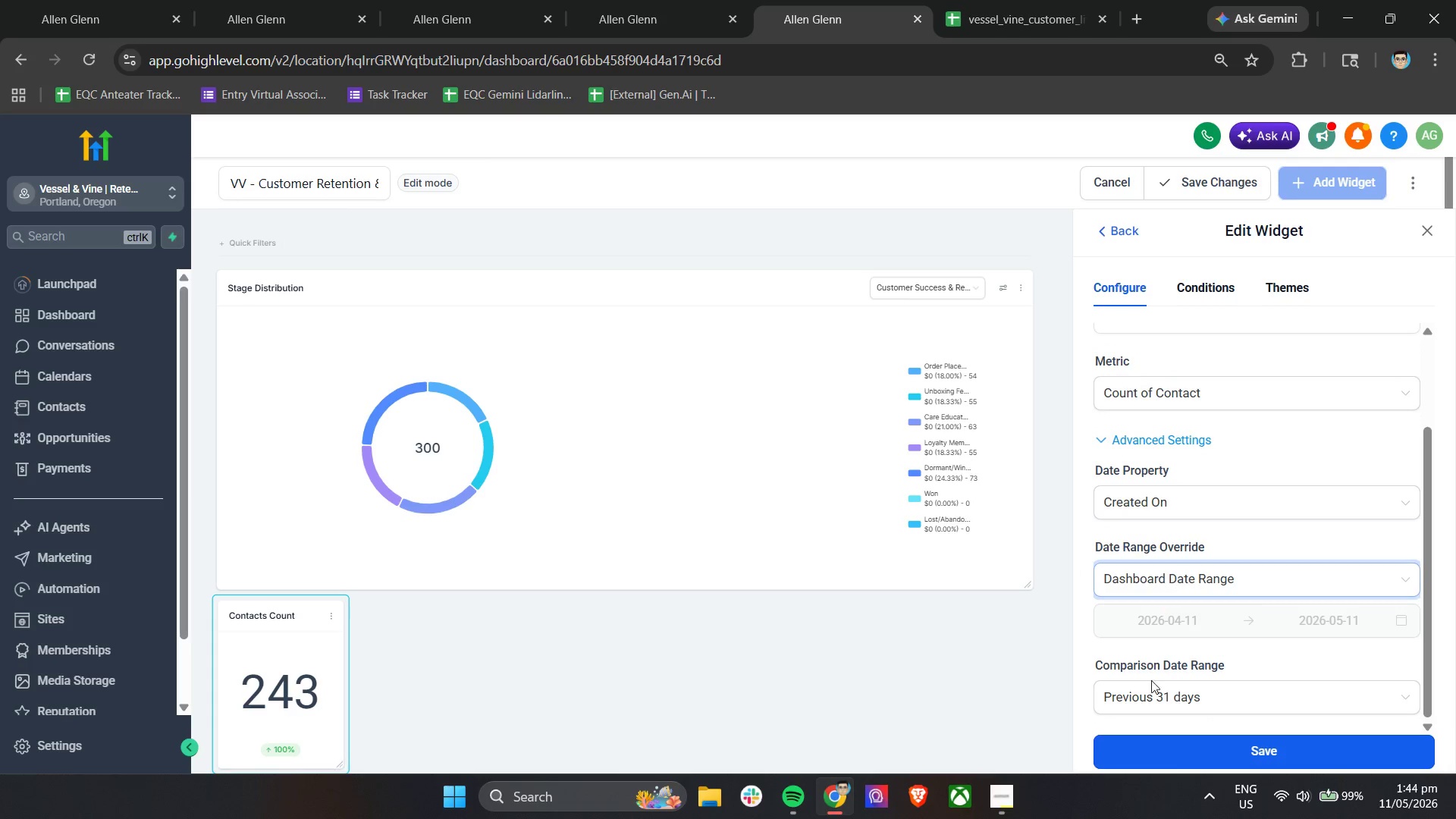 
left_click([1146, 695])
 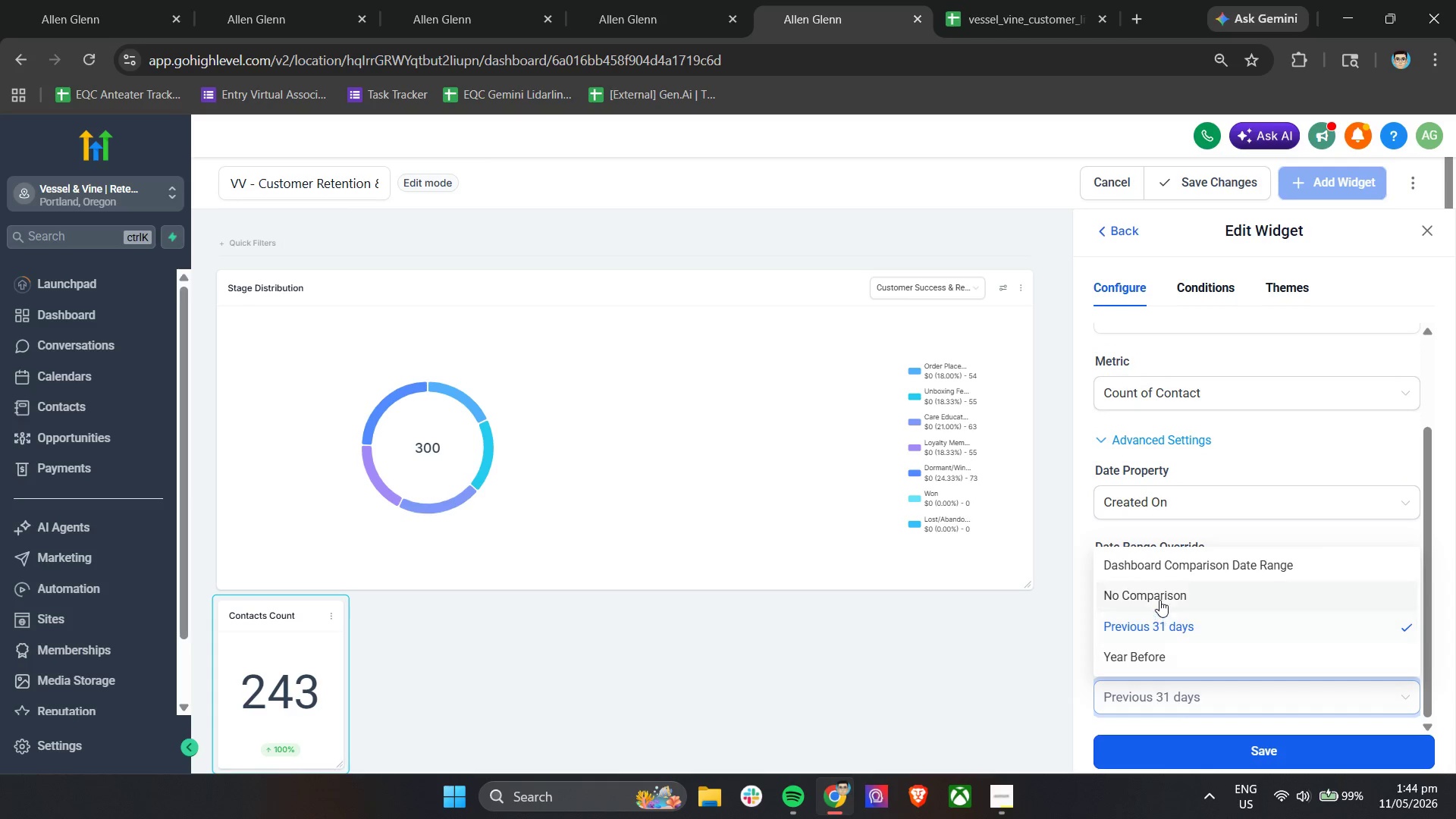 
left_click([1159, 599])
 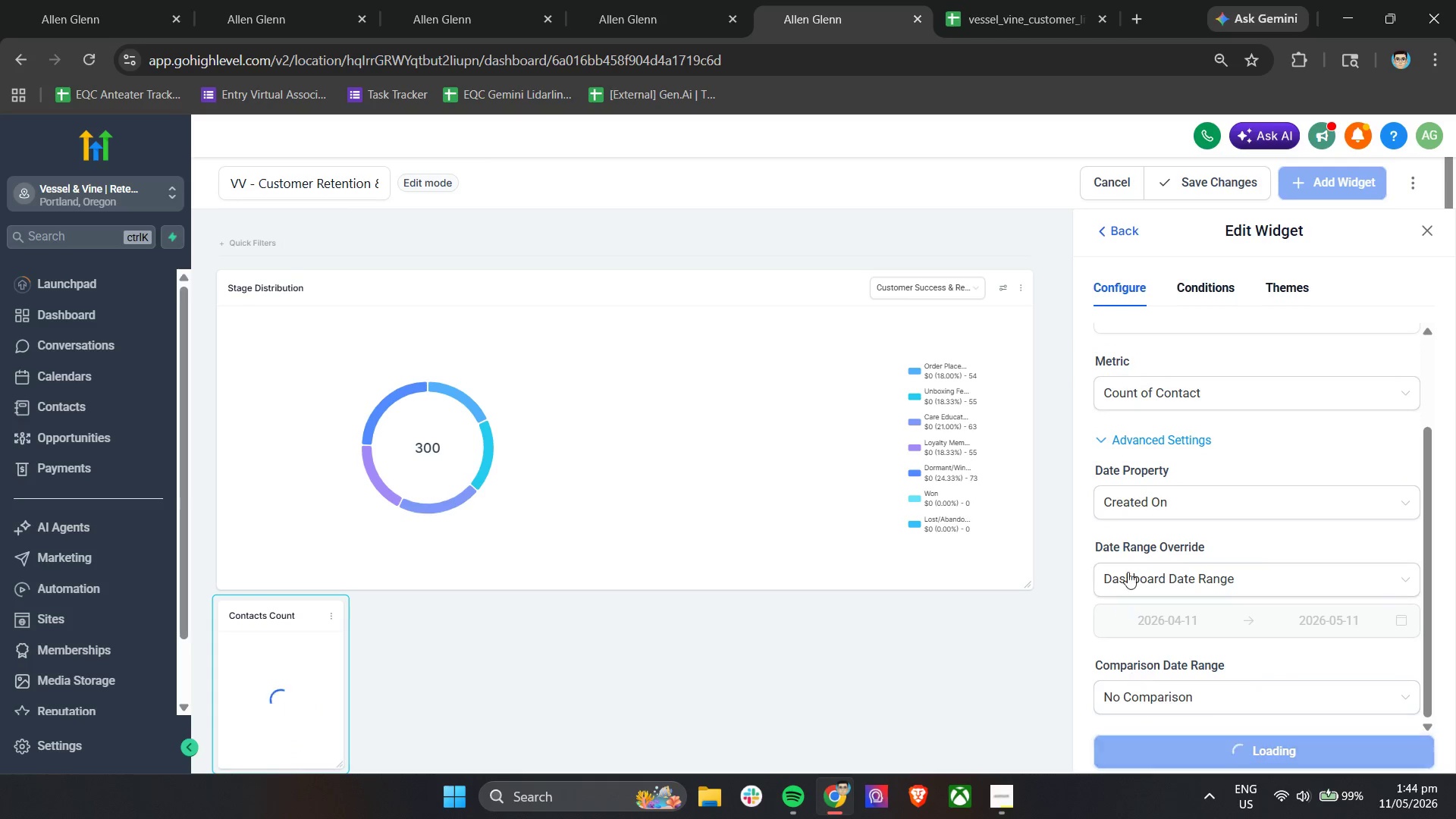 
left_click([1141, 505])
 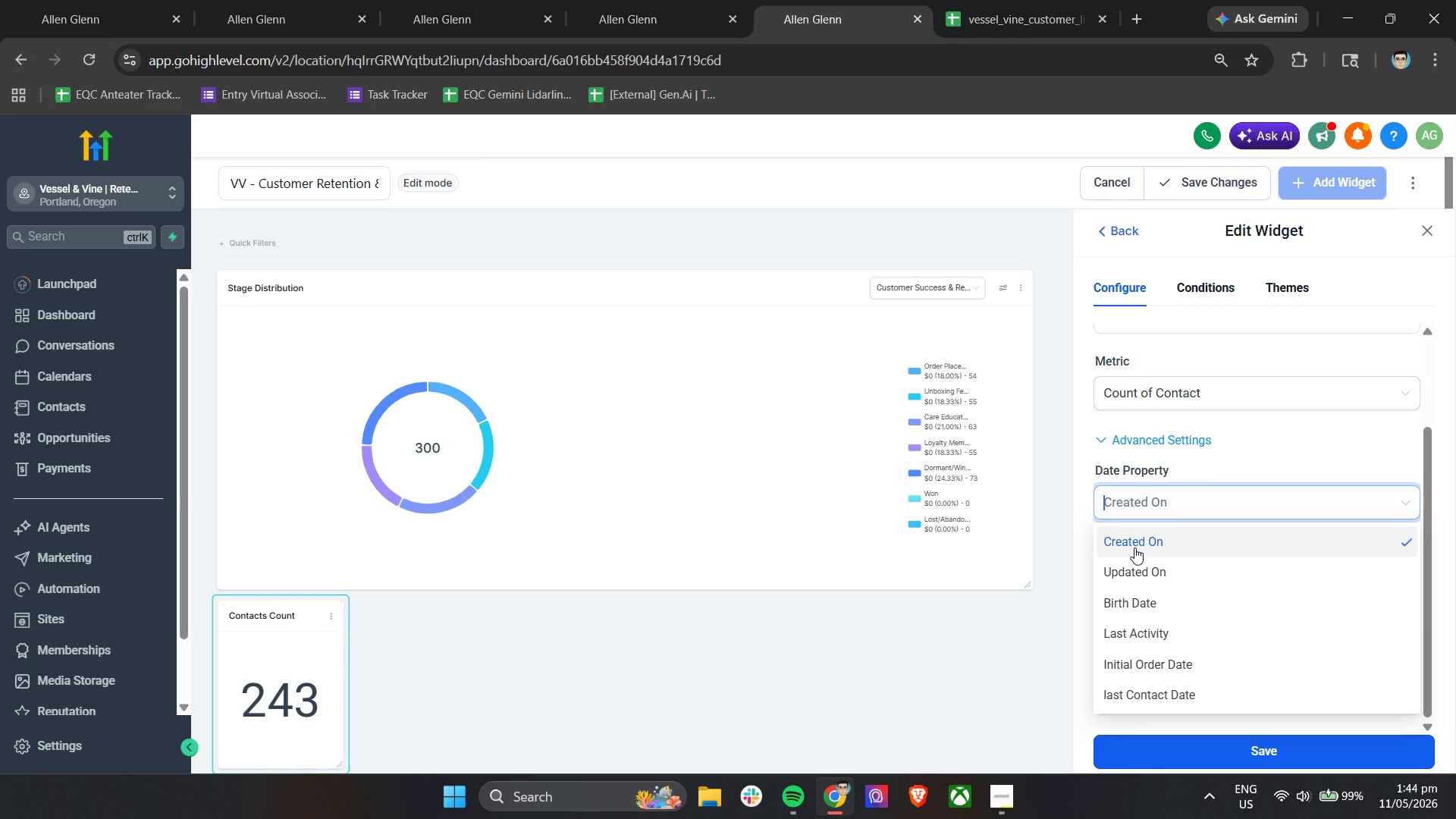 
left_click([1134, 548])
 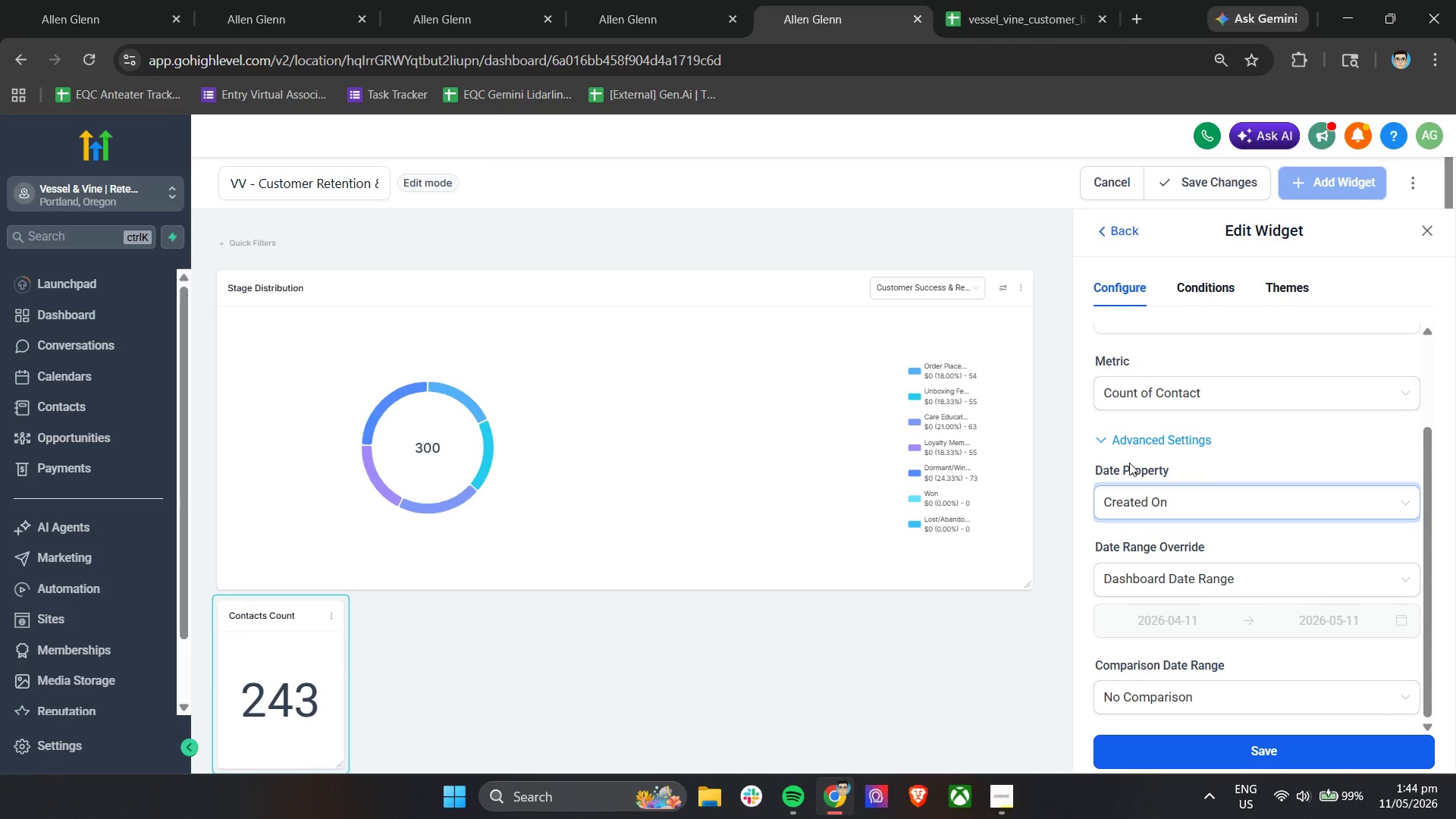 
left_click([1199, 453])
 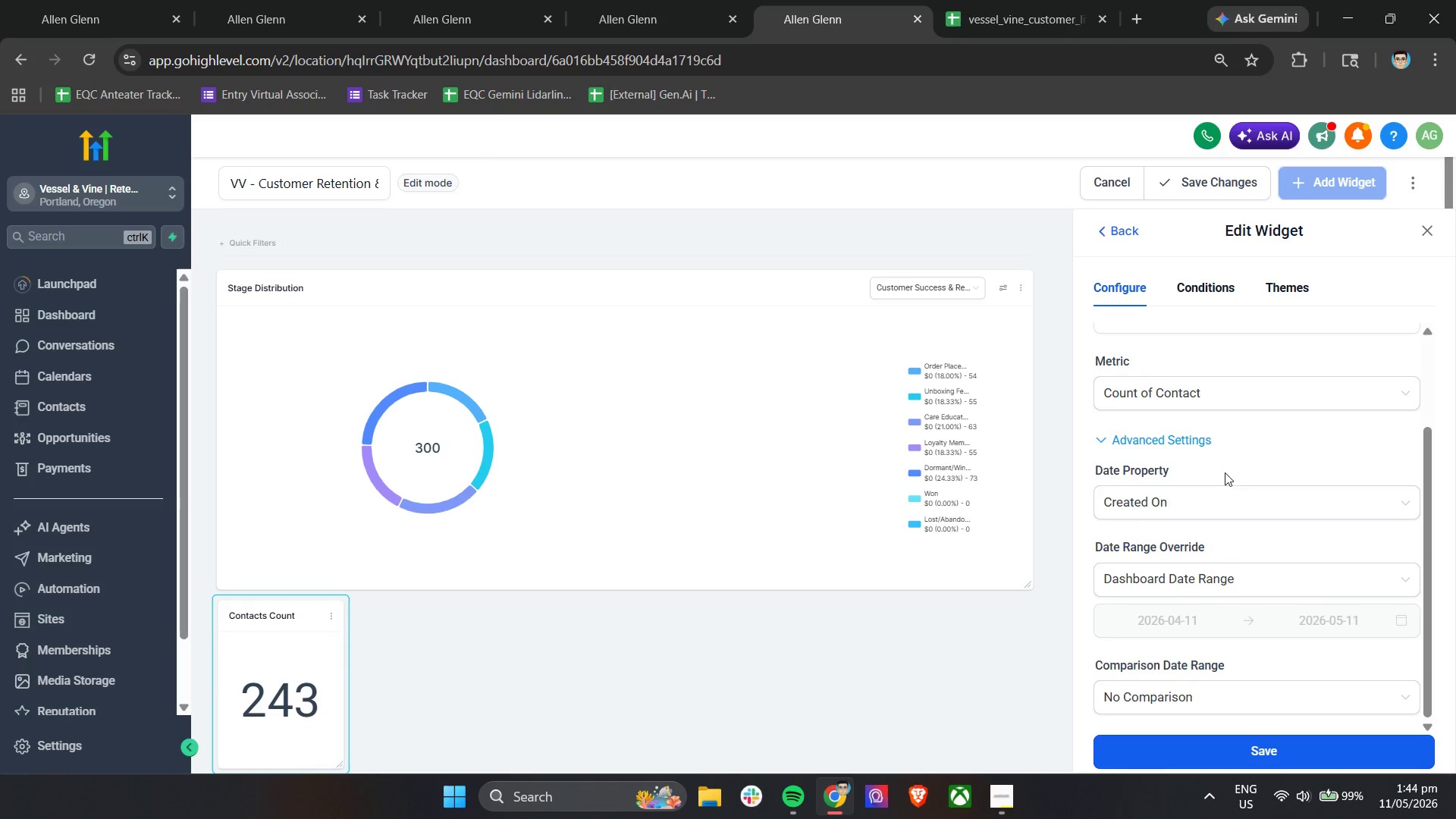 
scroll: coordinate [1220, 540], scroll_direction: up, amount: 2.0
 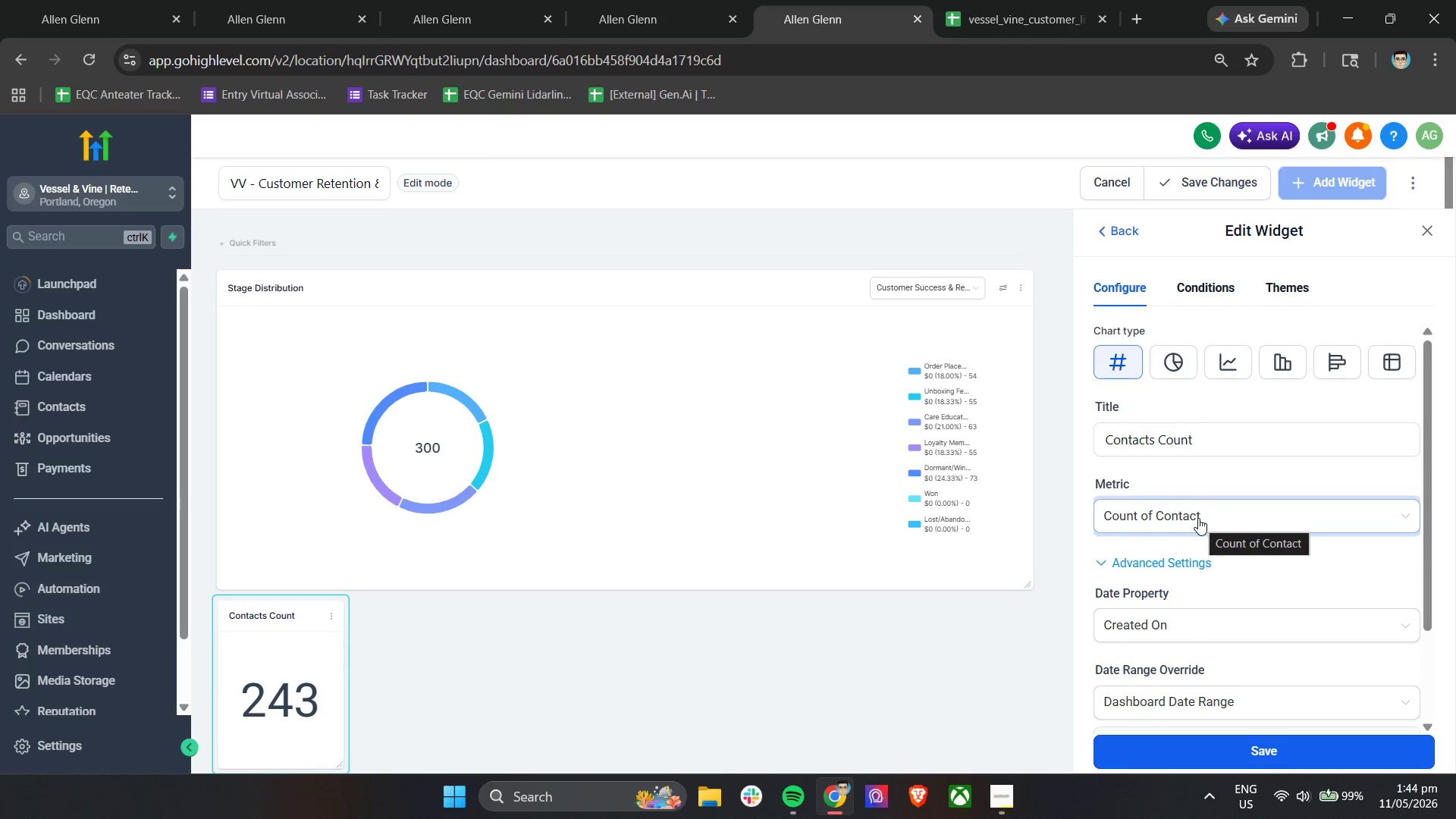 
left_click([1181, 474])
 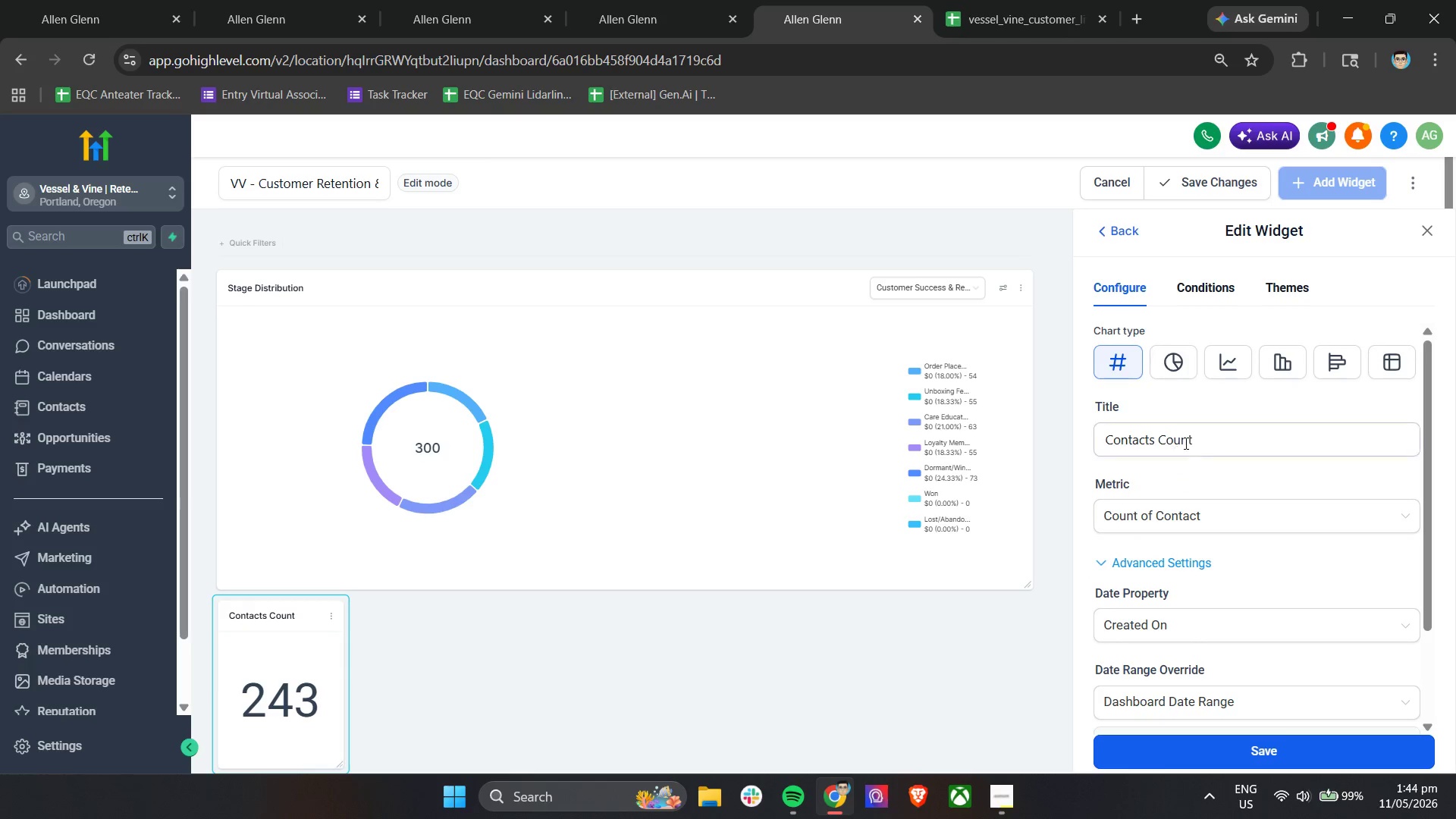 
double_click([1192, 441])
 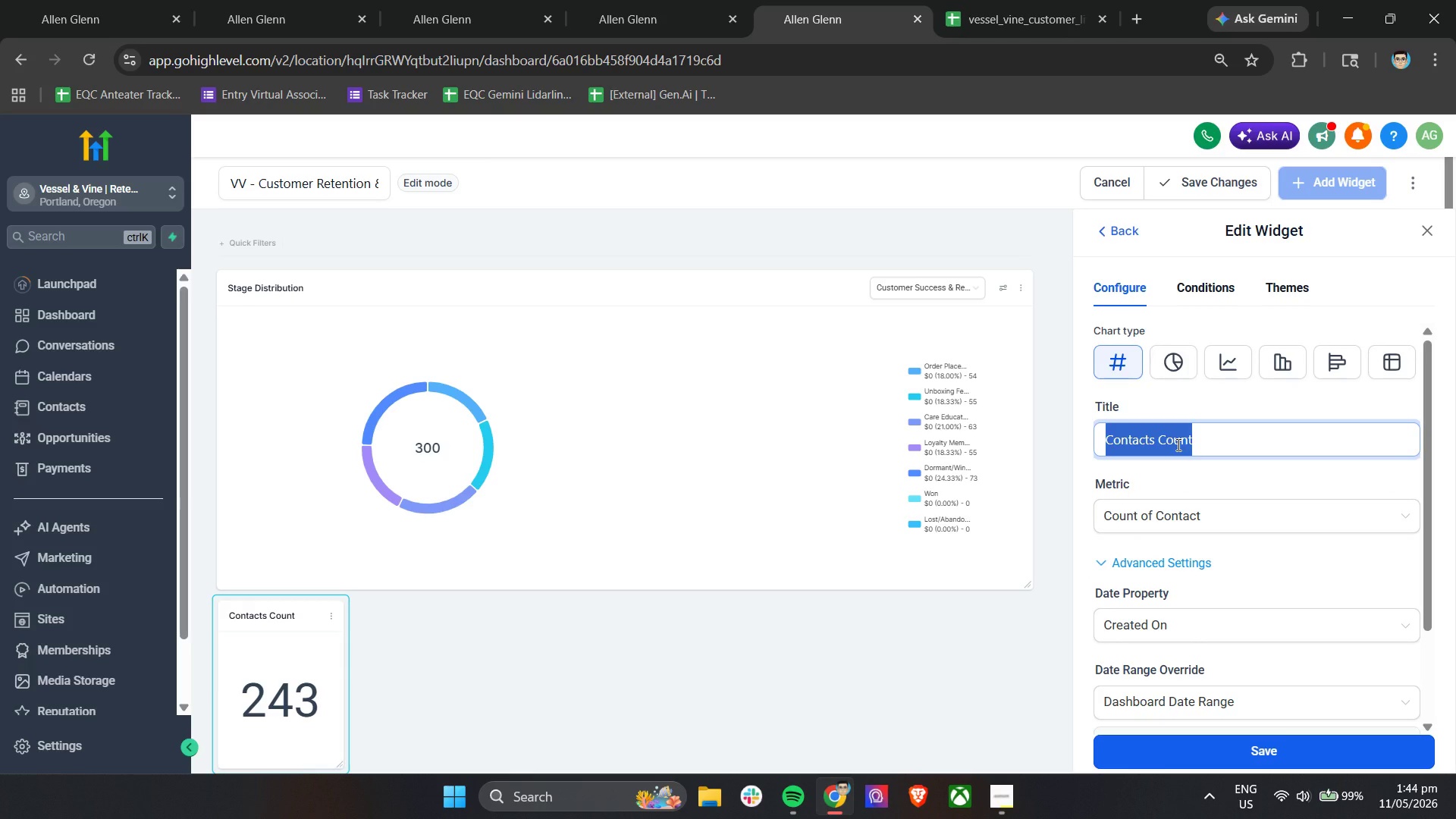 
hold_key(key=A, duration=0.34)
 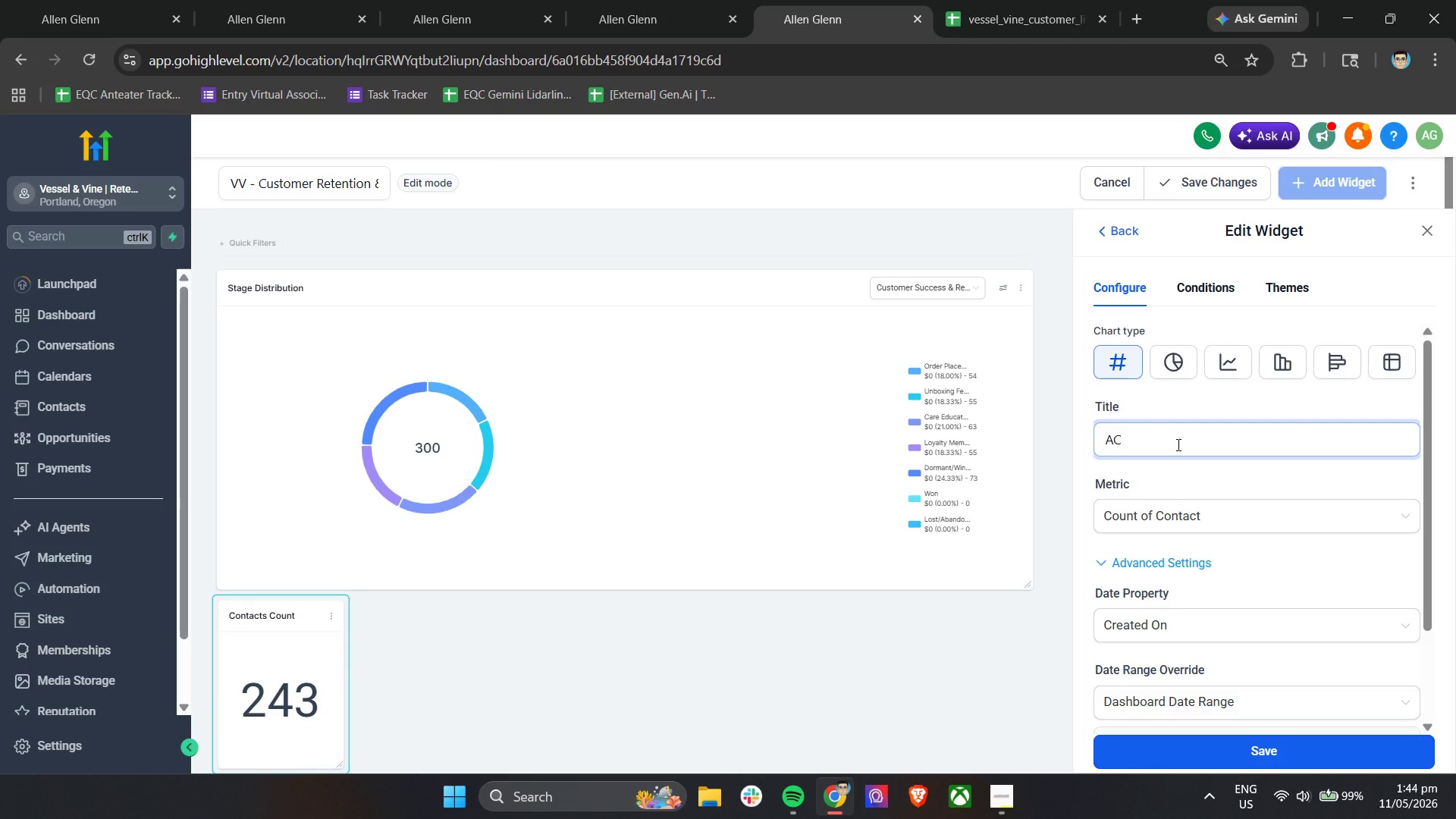 
type(C)
key(Backspace)
type(ctive Collector Customer Segment)
 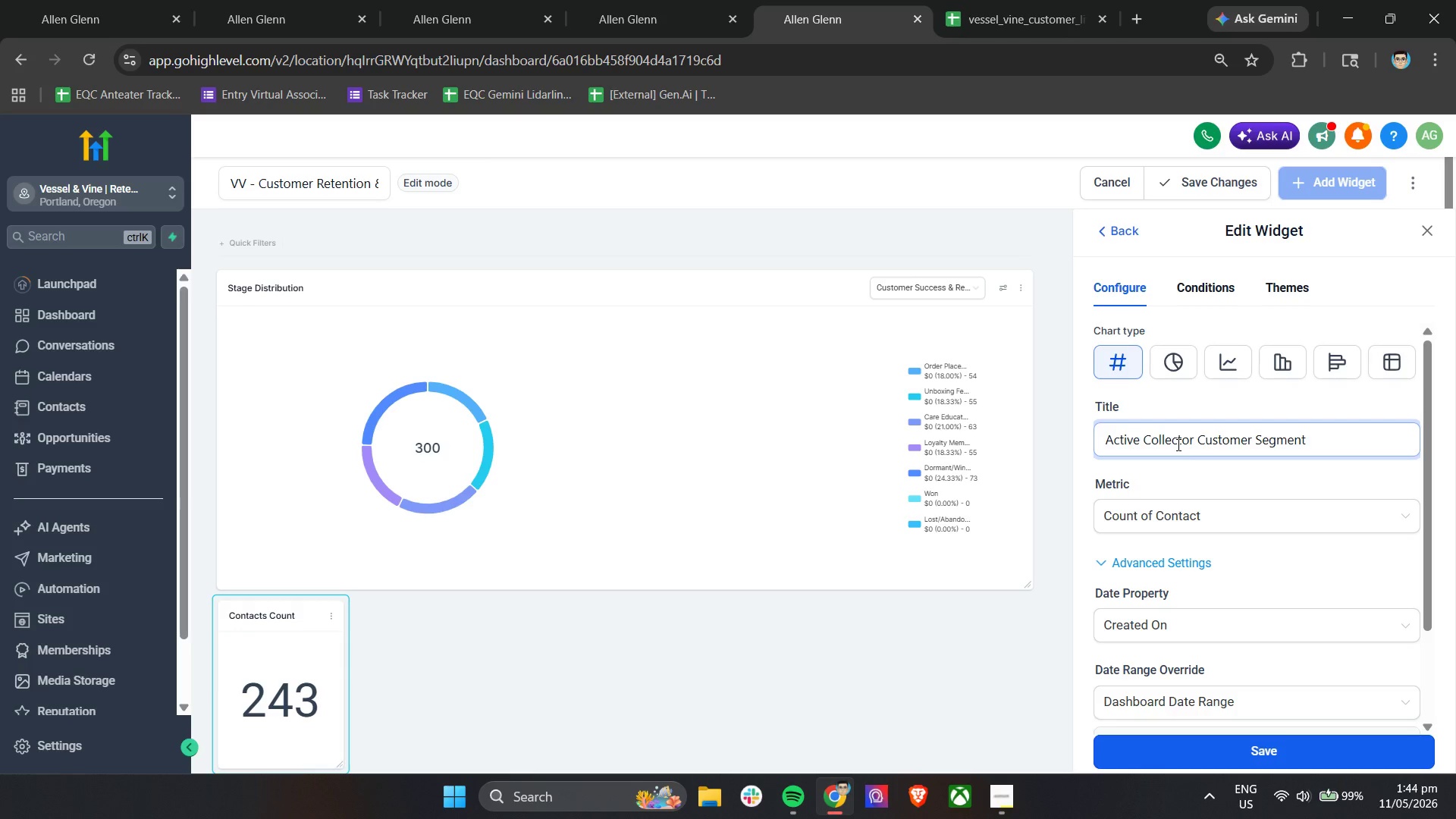 
scroll: coordinate [414, 599], scroll_direction: down, amount: 14.0
 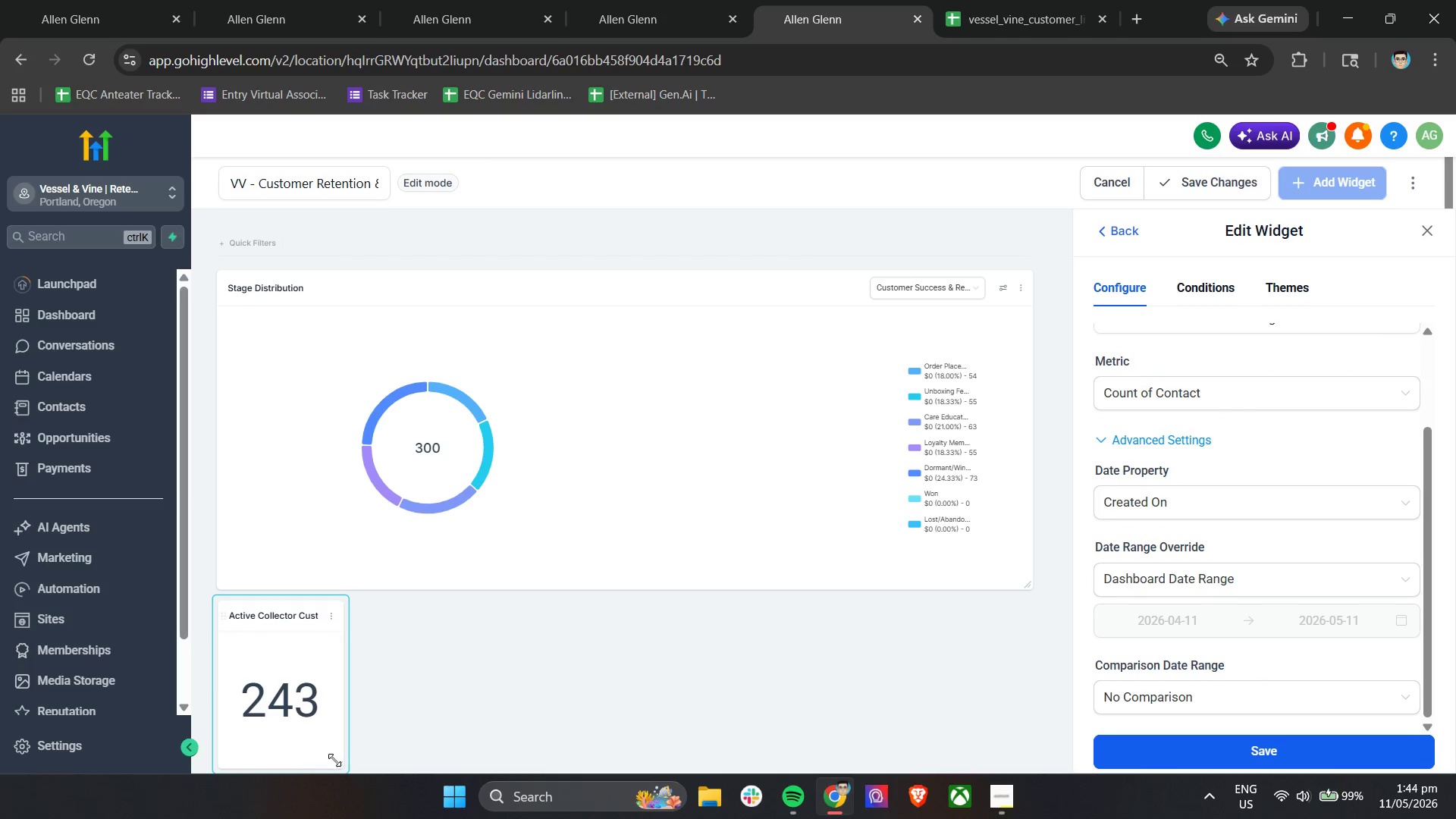 
left_click_drag(start_coordinate=[334, 761], to_coordinate=[410, 761])
 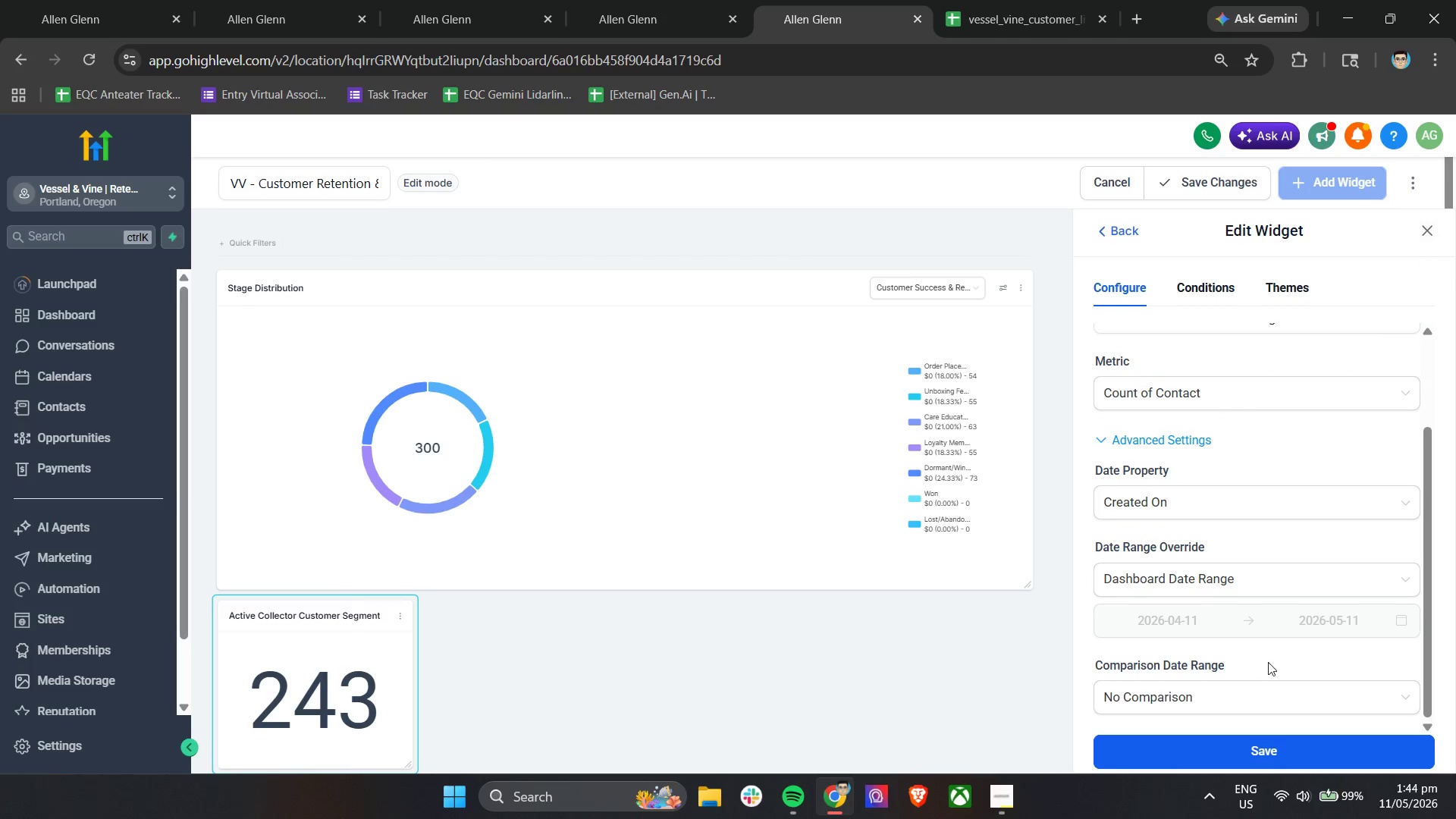 
left_click([1243, 748])
 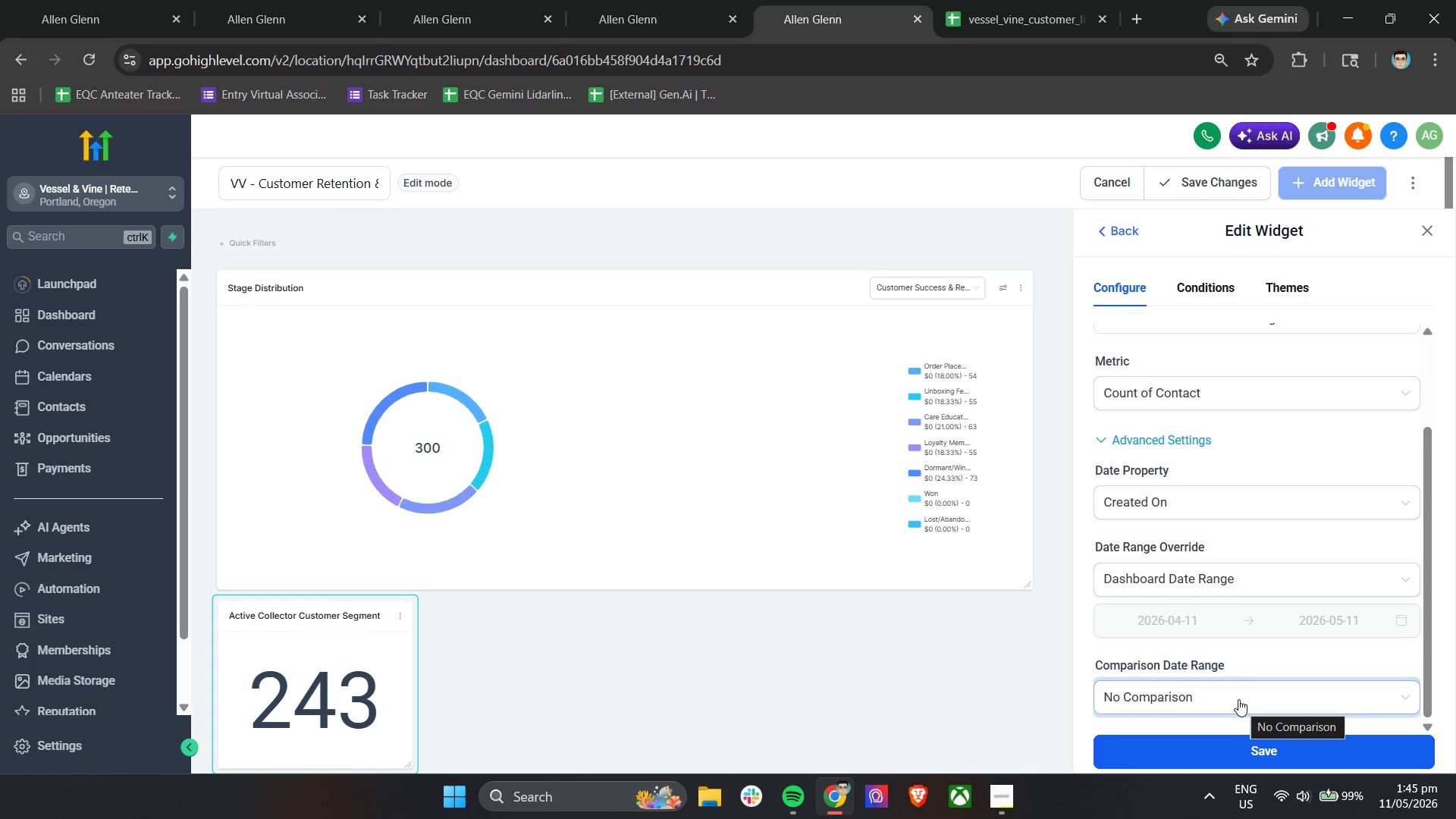 
wait(30.8)
 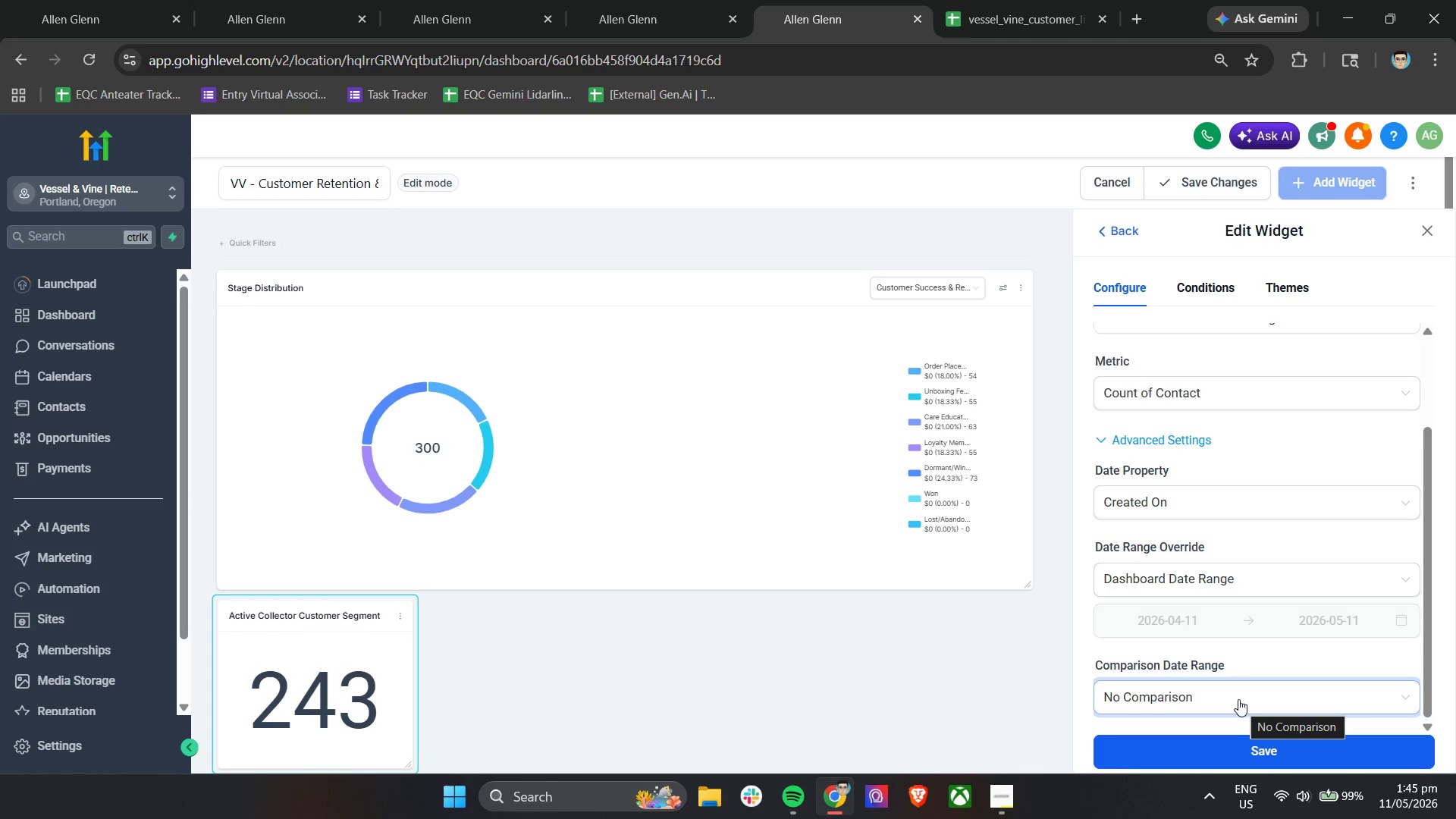 
left_click([1002, 789])